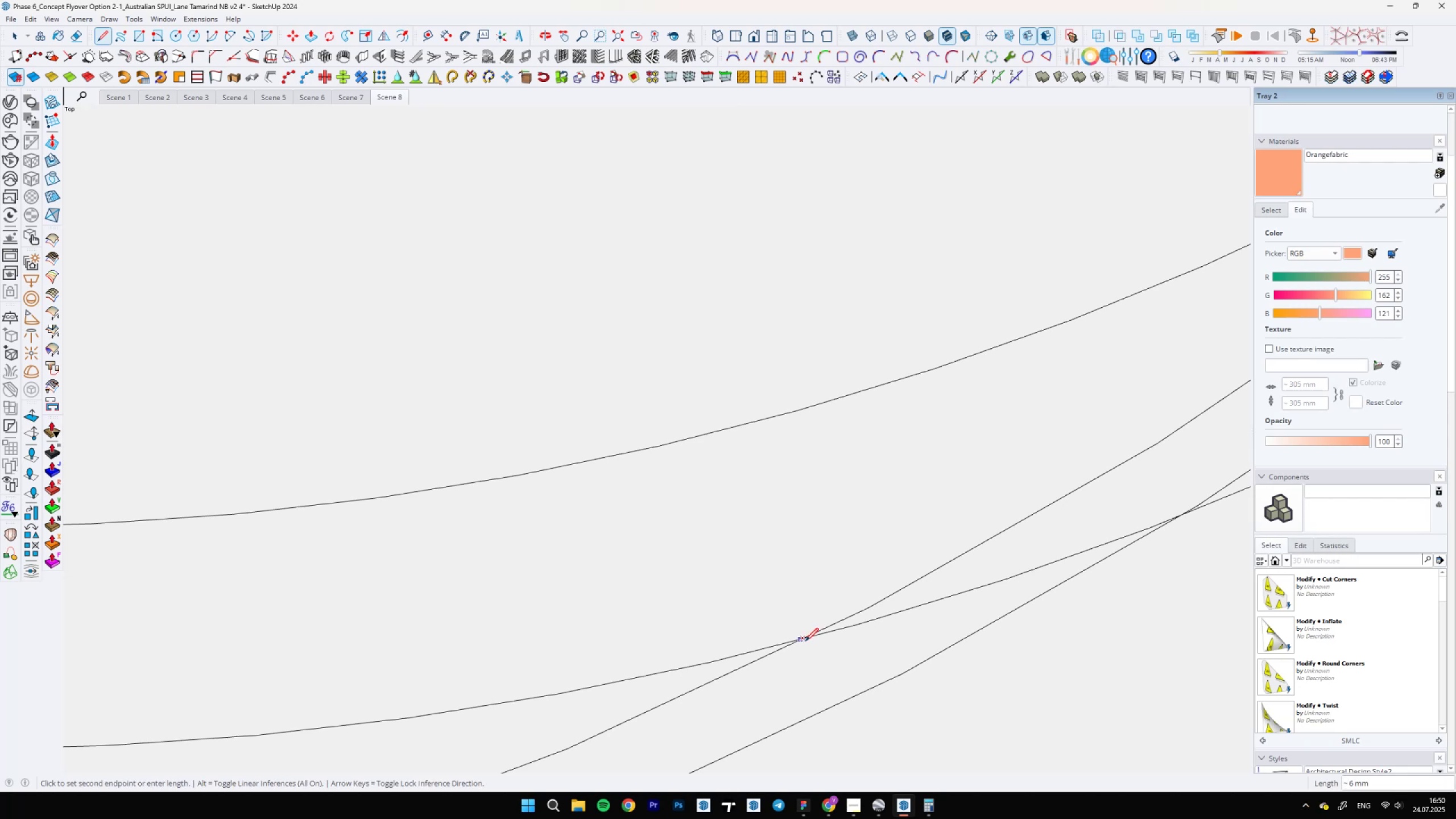 
key(Escape)
 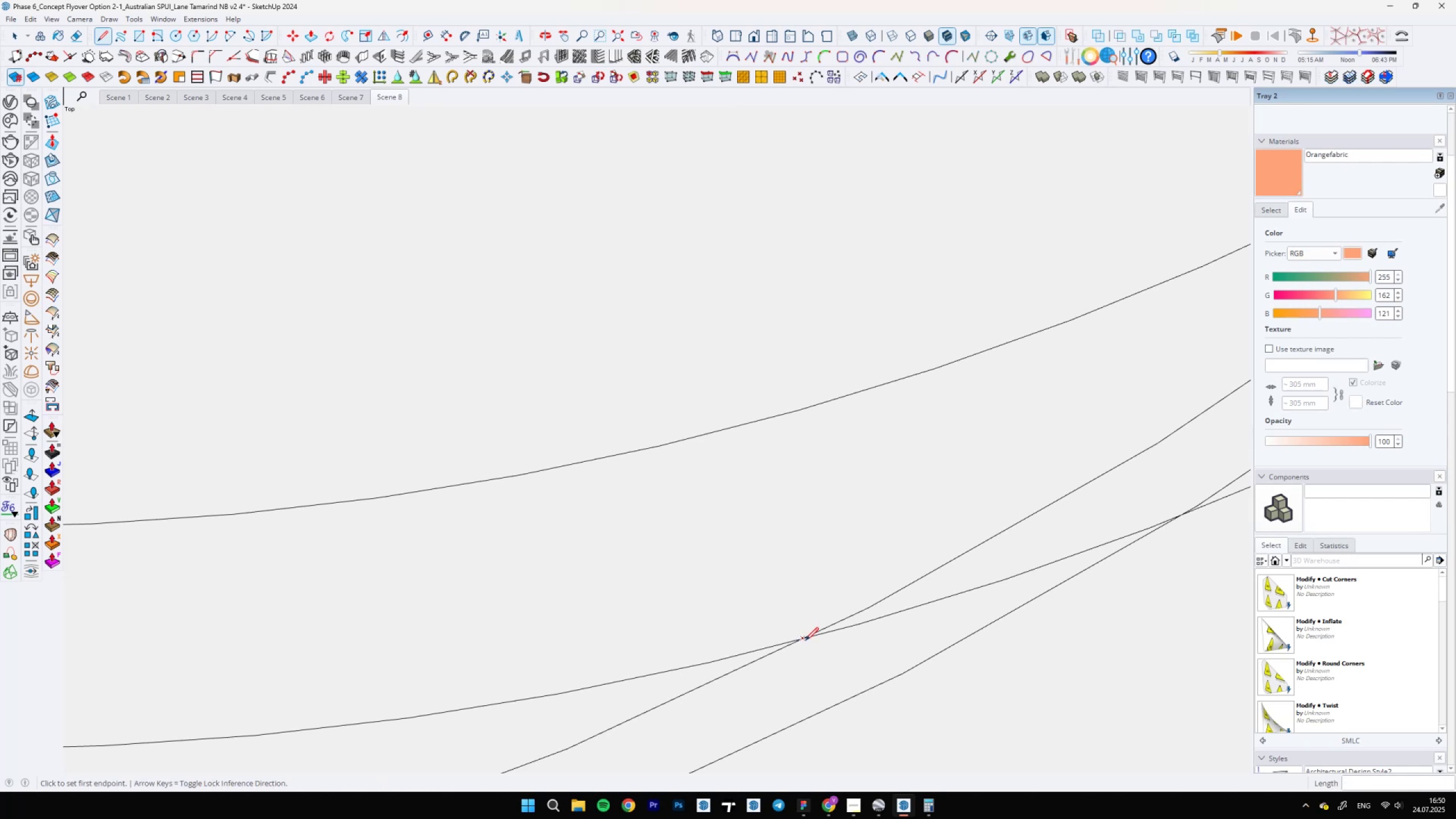 
left_click([805, 640])
 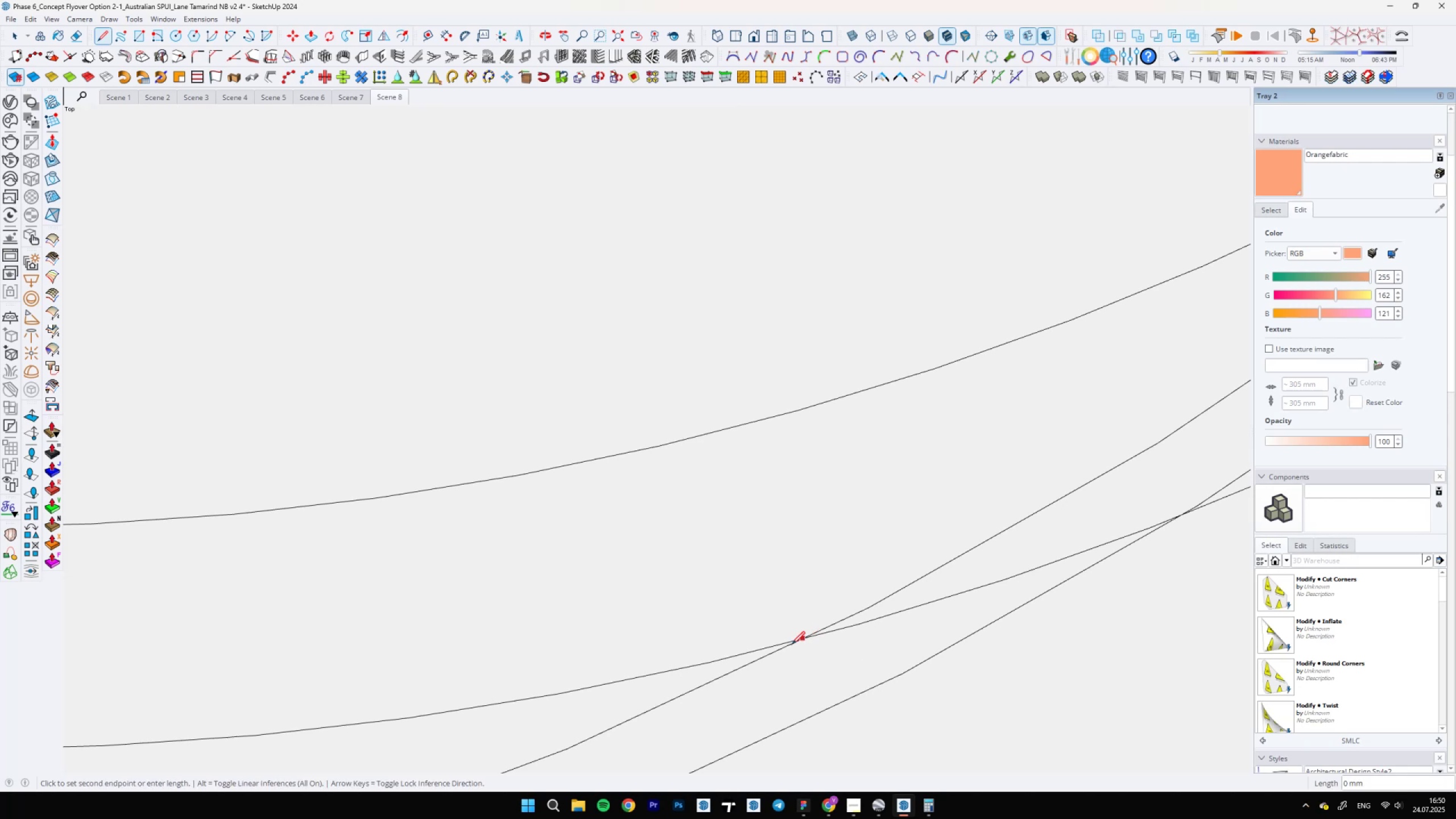 
scroll: coordinate [718, 674], scroll_direction: down, amount: 12.0
 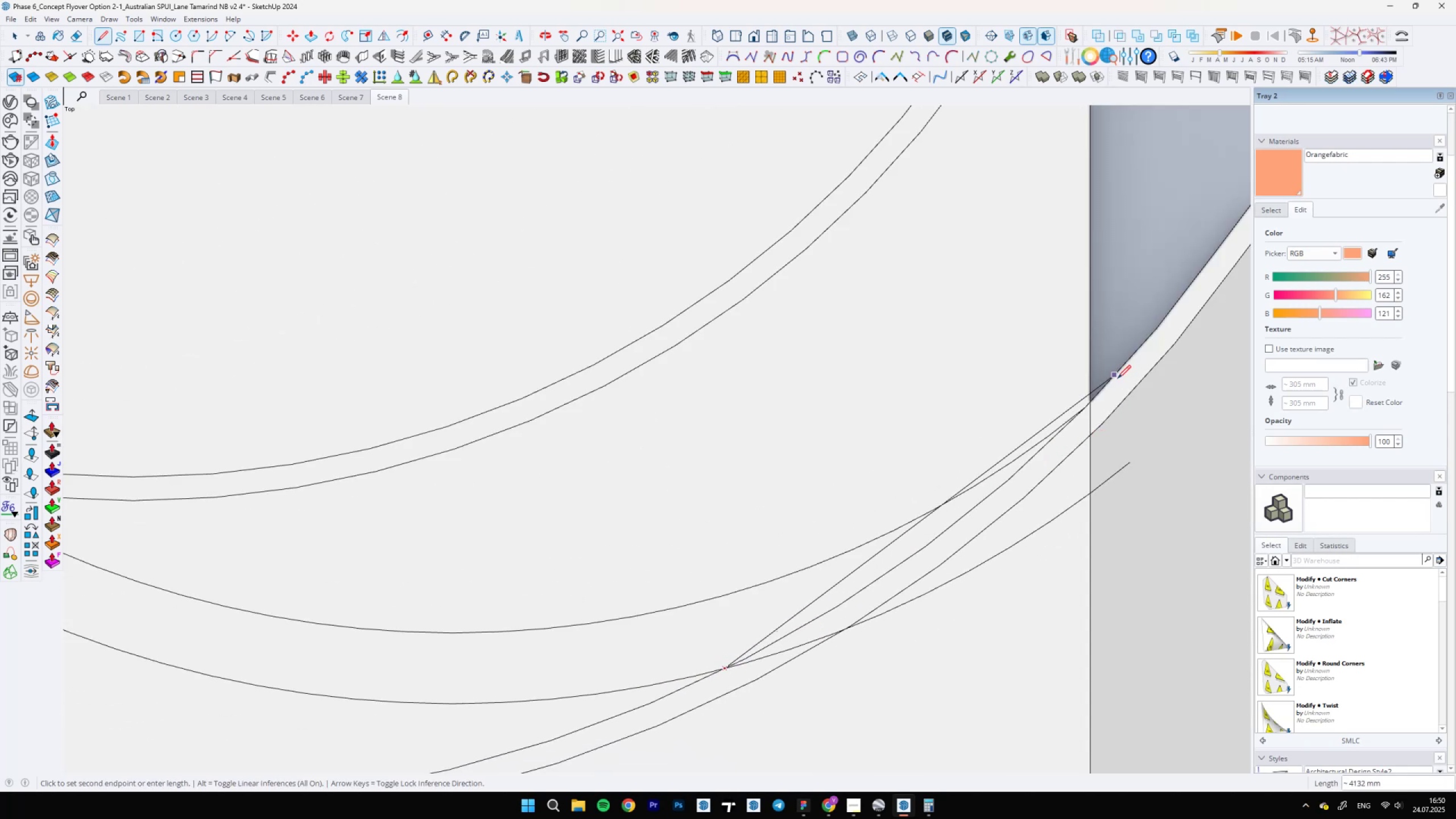 
scroll: coordinate [847, 484], scroll_direction: up, amount: 20.0
 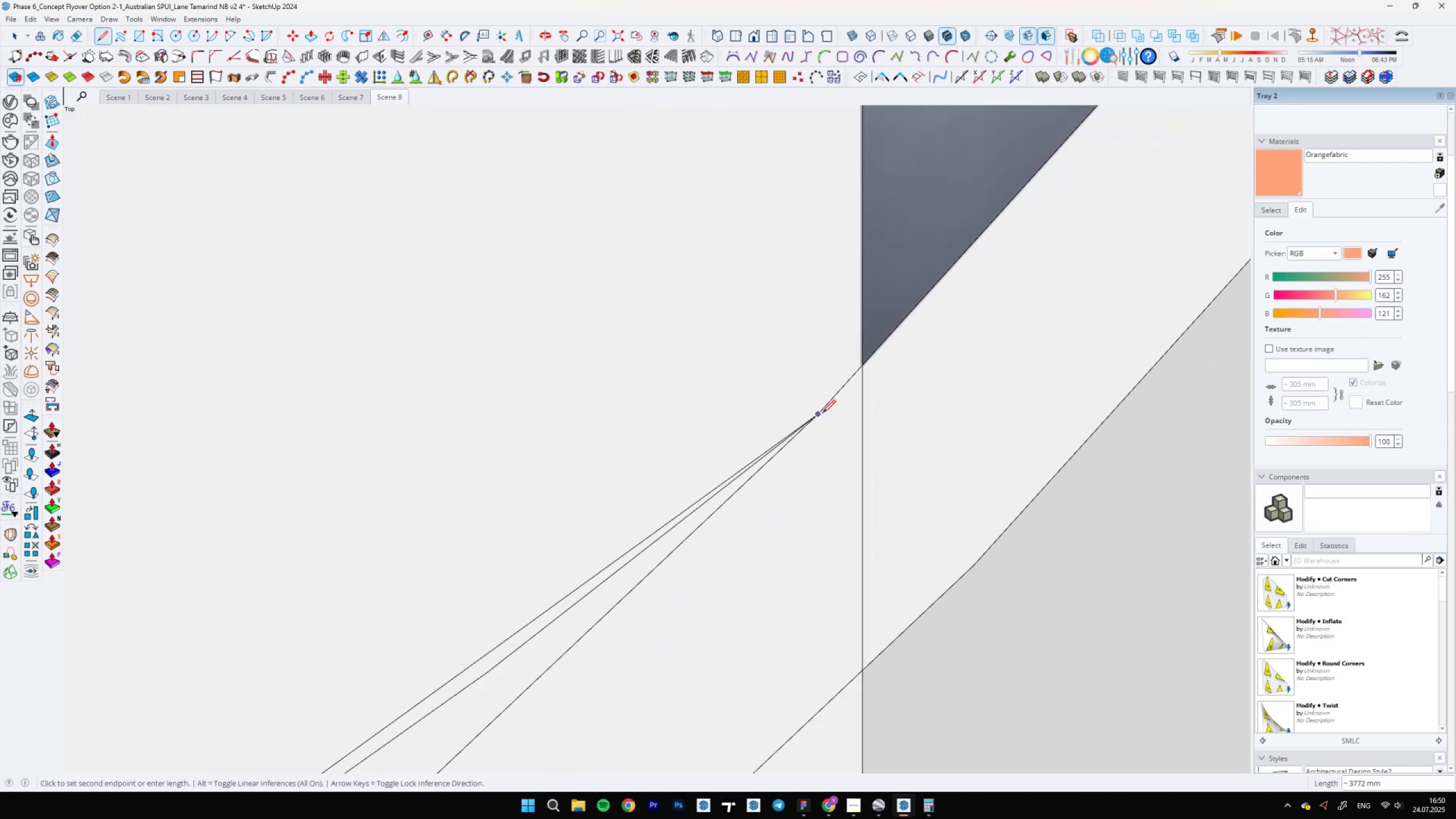 
left_click([818, 417])
 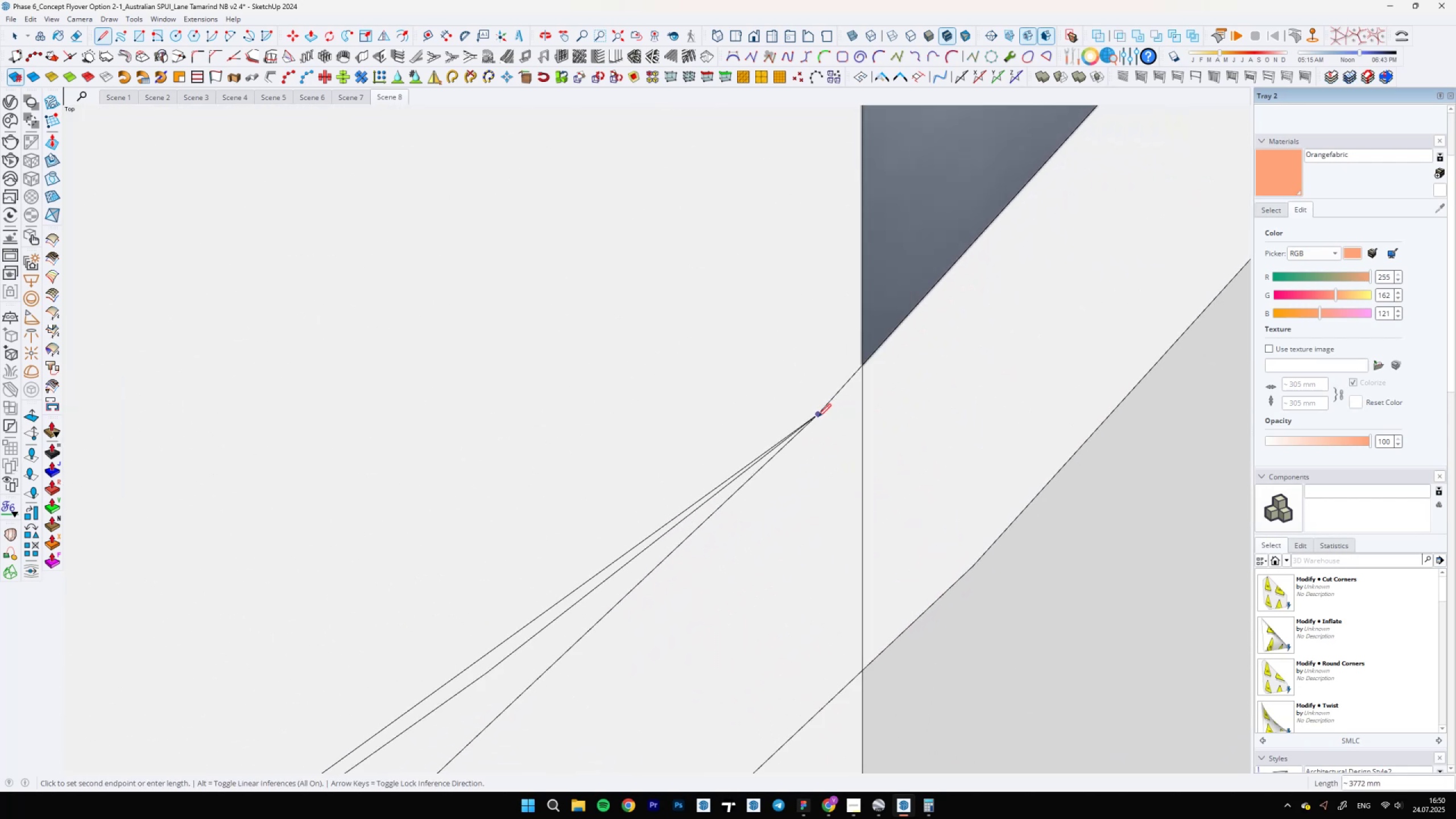 
scroll: coordinate [816, 387], scroll_direction: down, amount: 26.0
 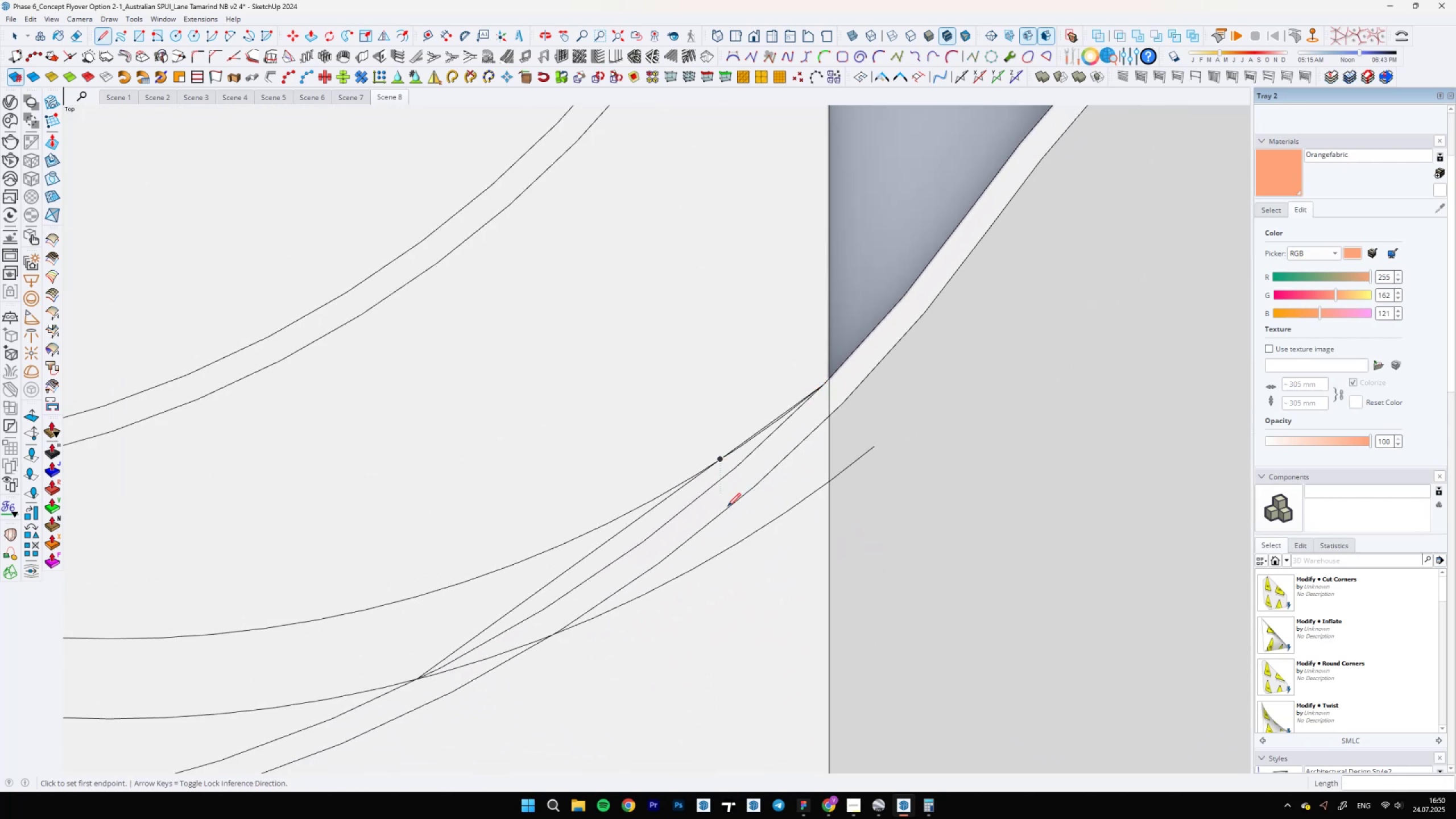 
key(E)
 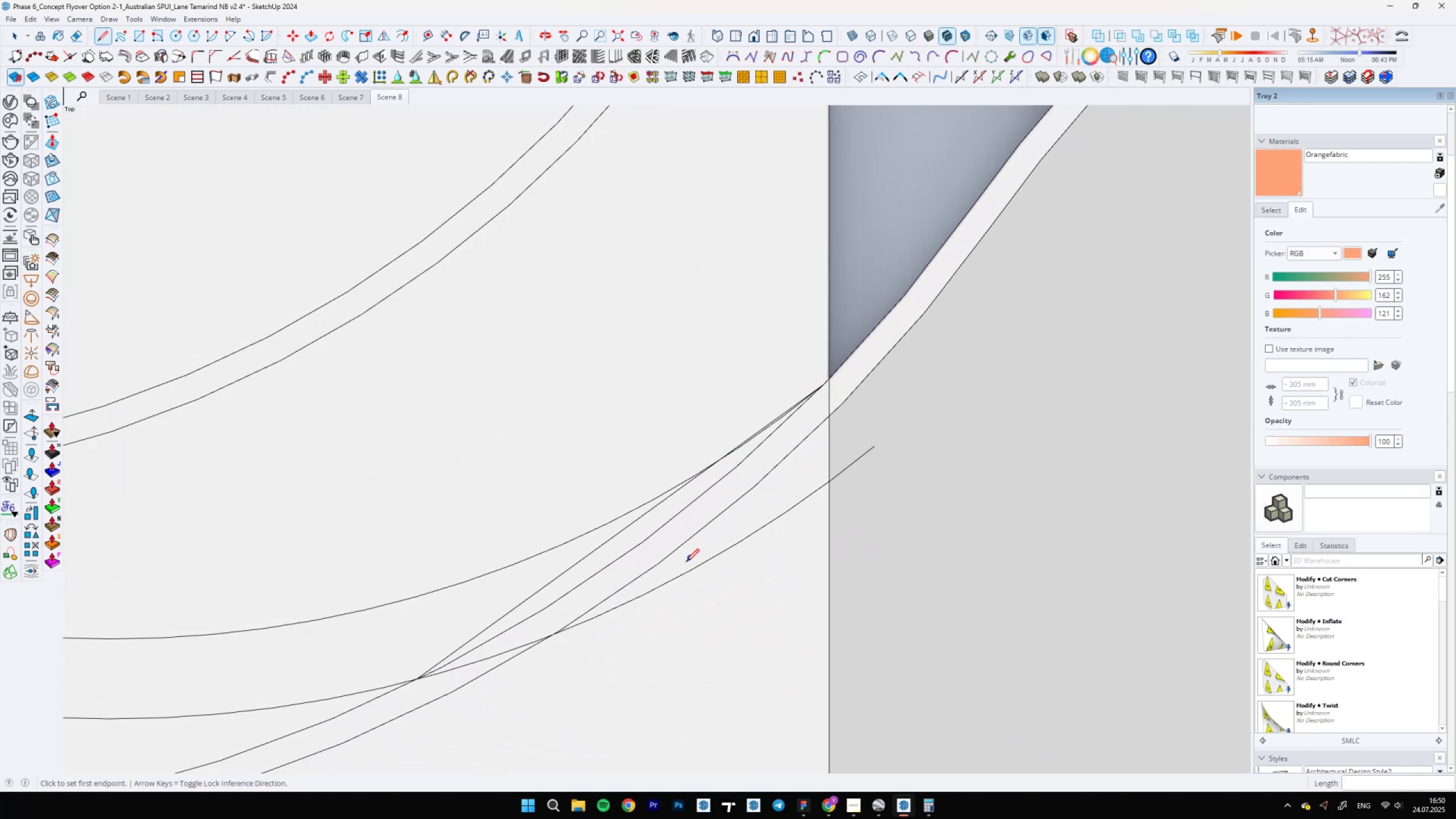 
left_click_drag(start_coordinate=[656, 582], to_coordinate=[637, 620])
 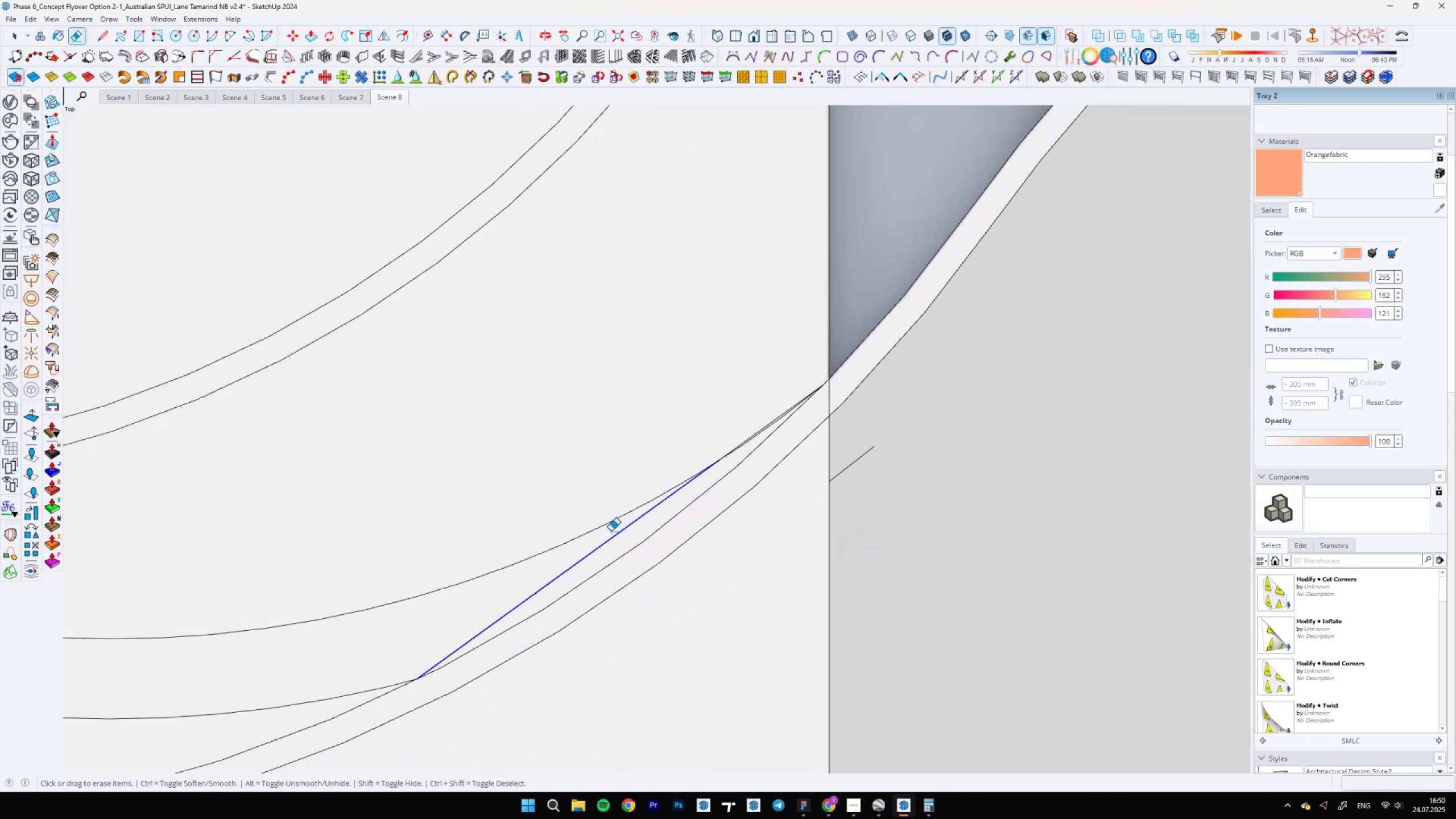 
scroll: coordinate [758, 431], scroll_direction: up, amount: 7.0
 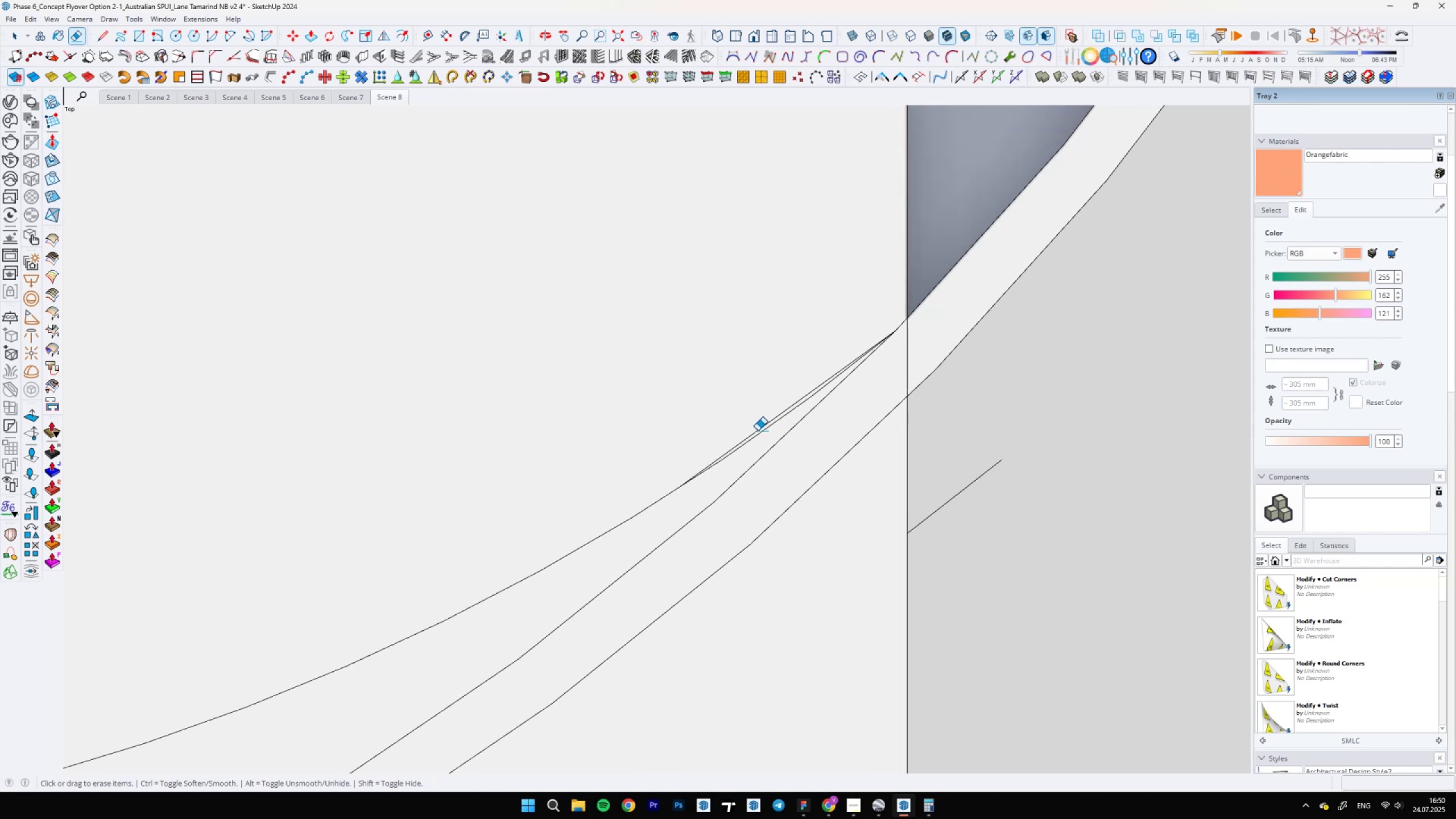 
left_click([758, 431])
 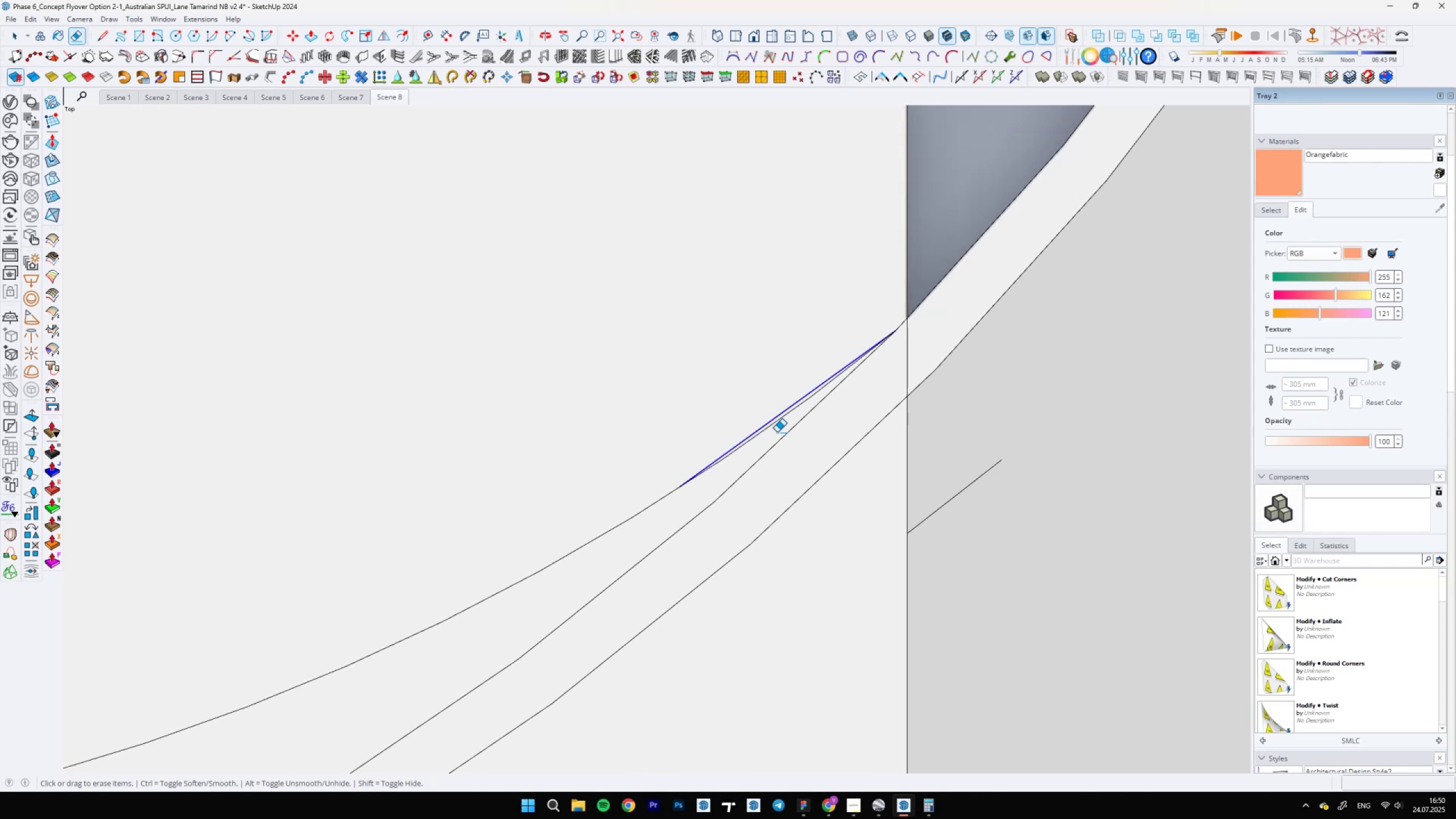 
scroll: coordinate [872, 645], scroll_direction: down, amount: 10.0
 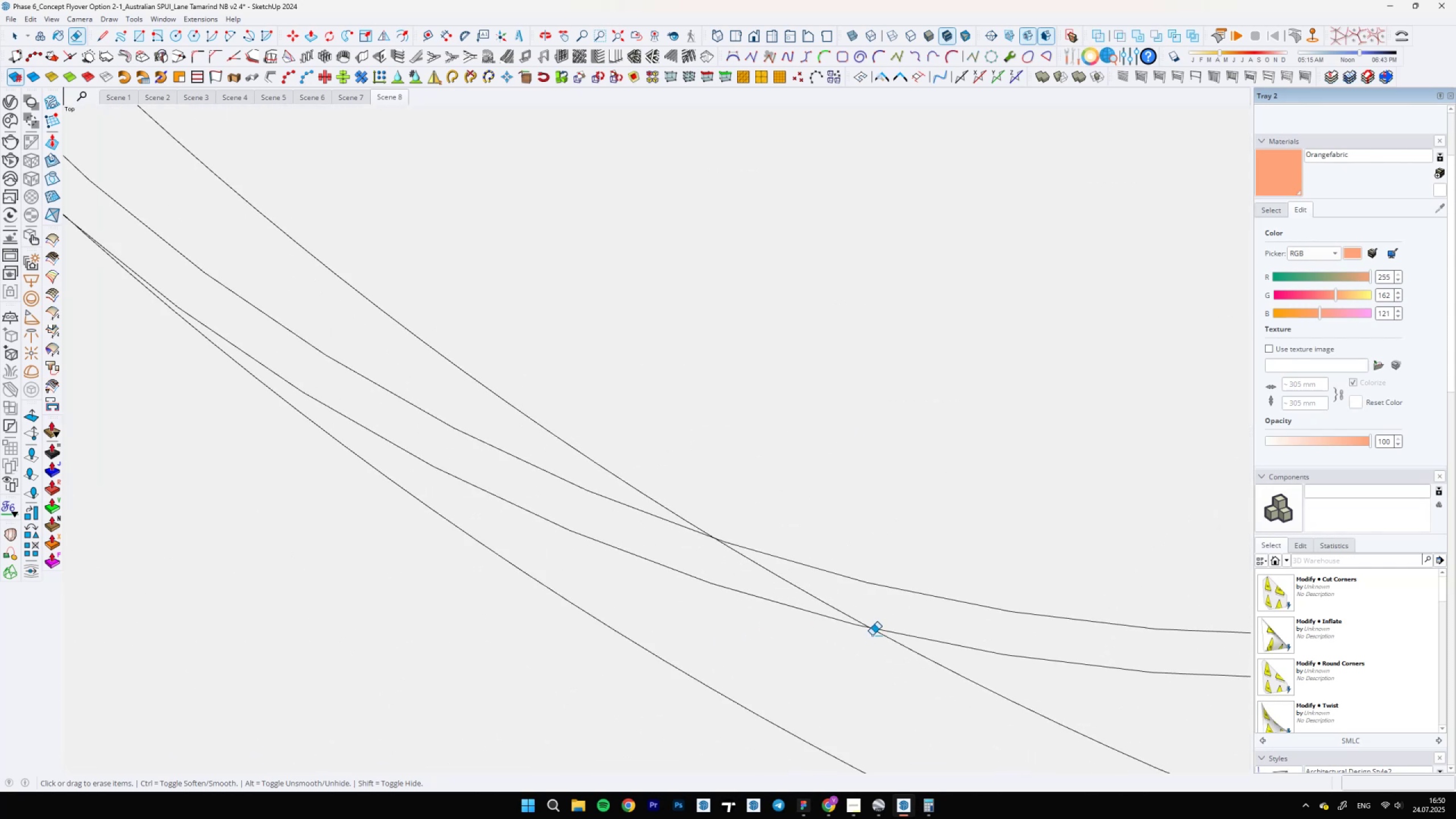 
key(L)
 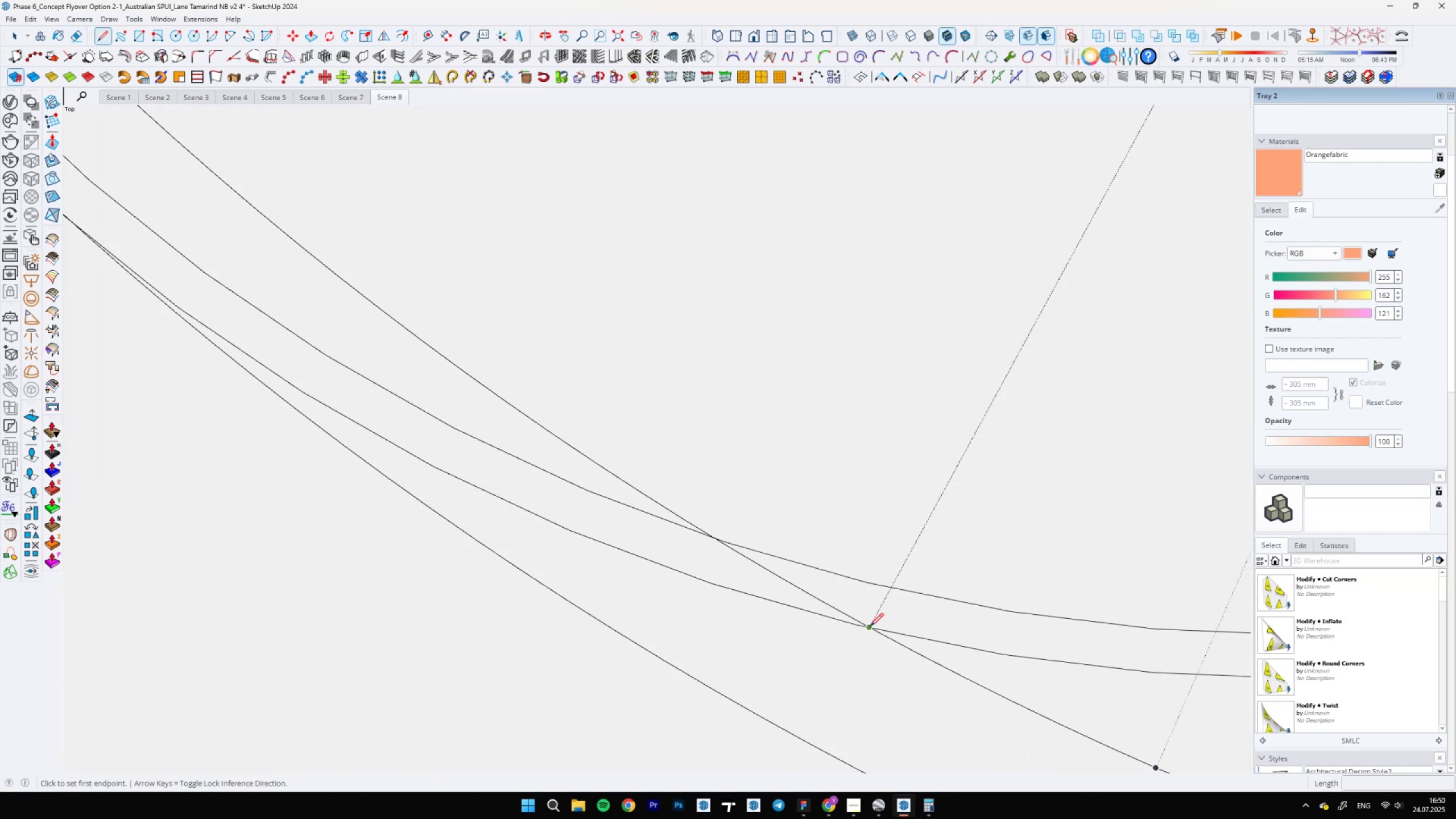 
scroll: coordinate [865, 581], scroll_direction: up, amount: 36.0
 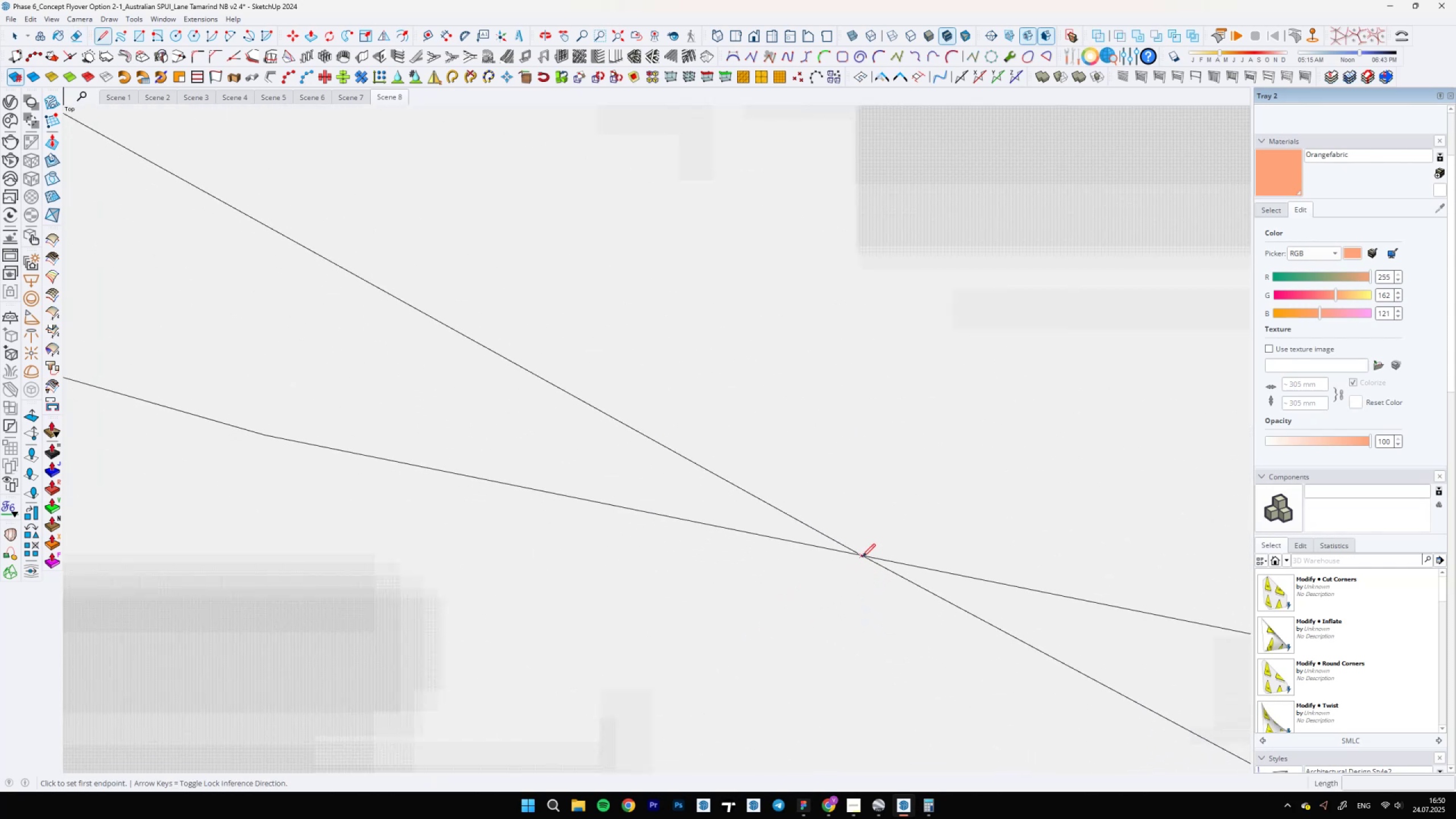 
left_click([862, 556])
 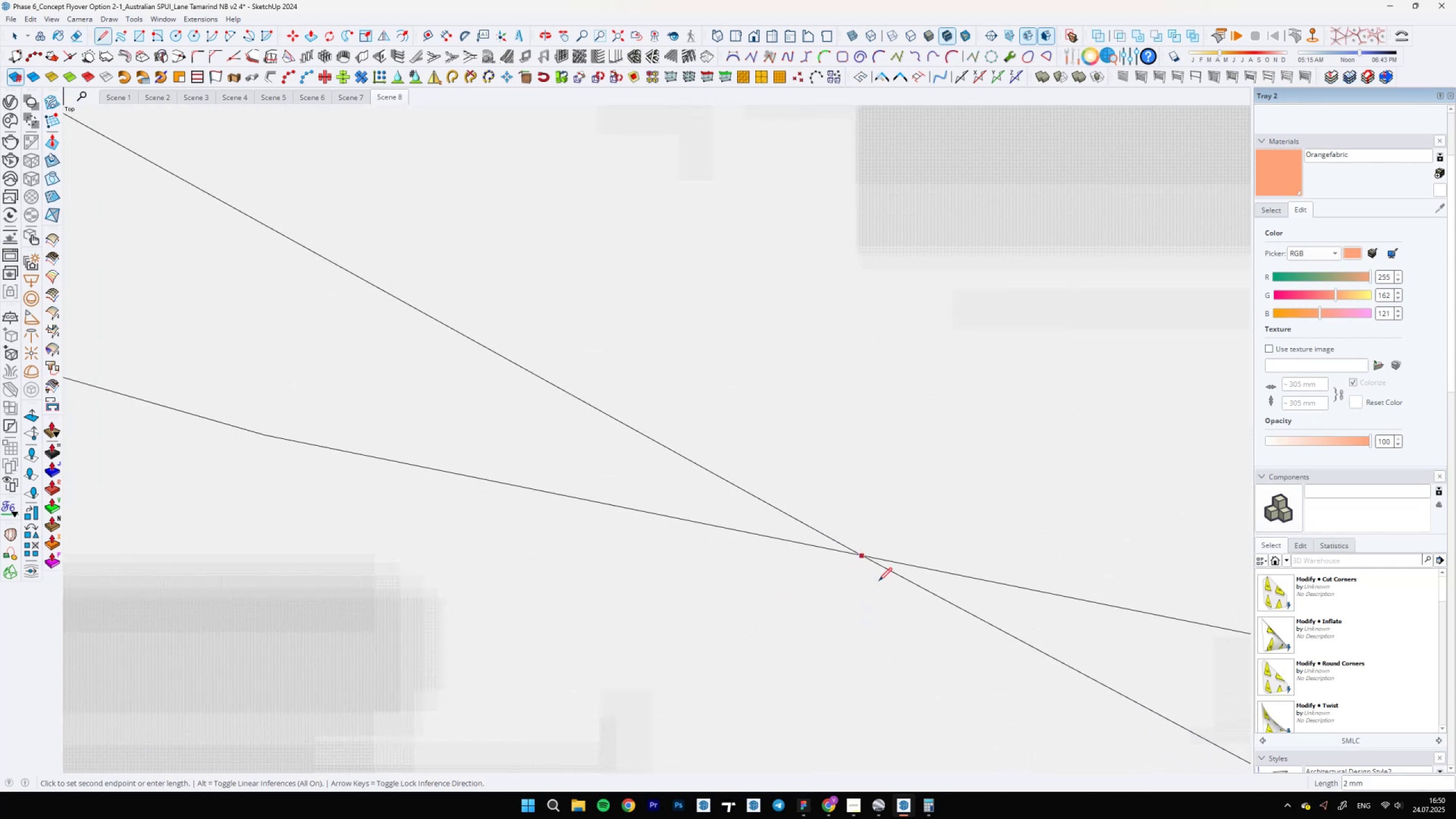 
scroll: coordinate [799, 631], scroll_direction: down, amount: 50.0
 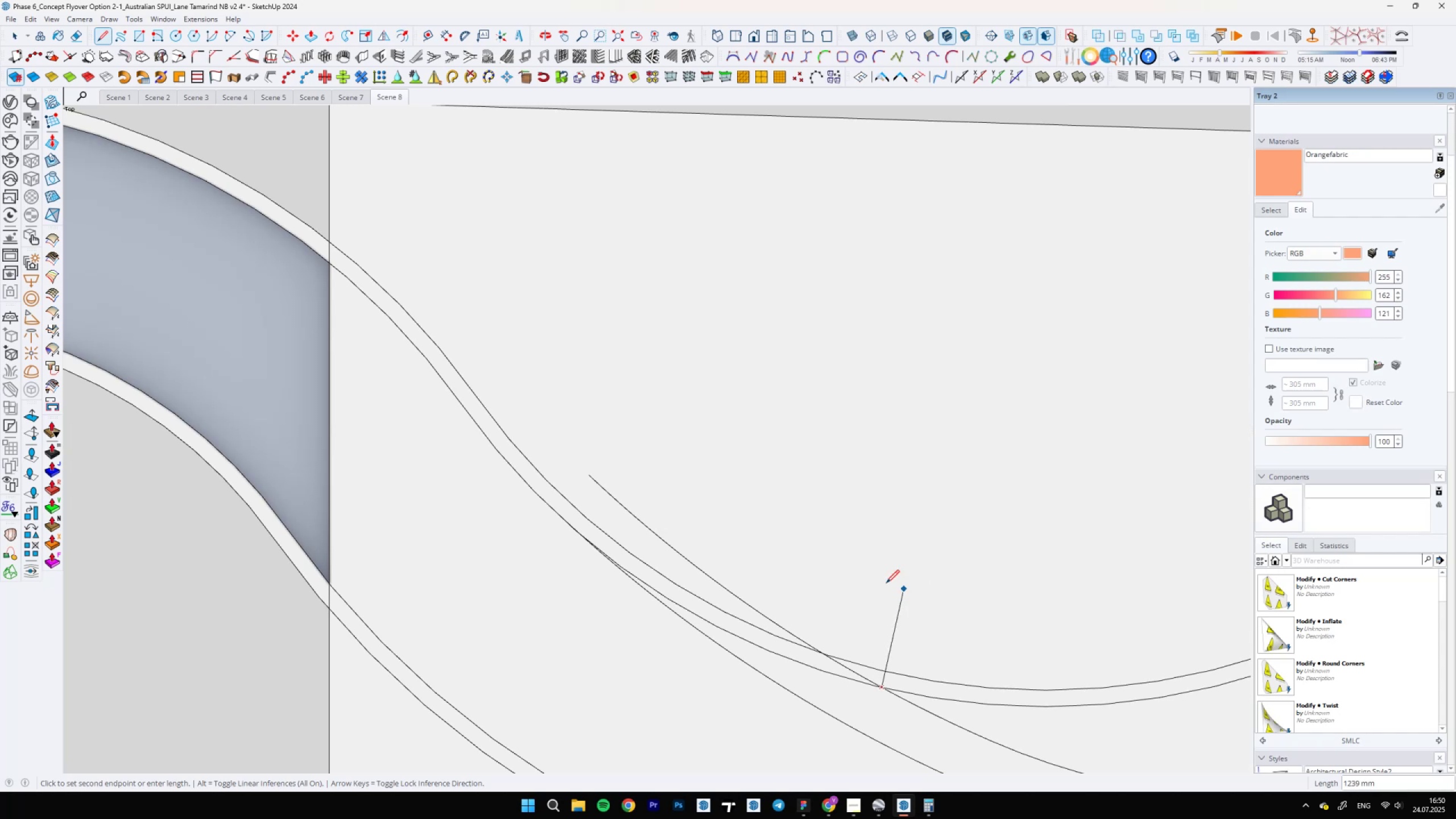 
scroll: coordinate [565, 532], scroll_direction: up, amount: 21.0
 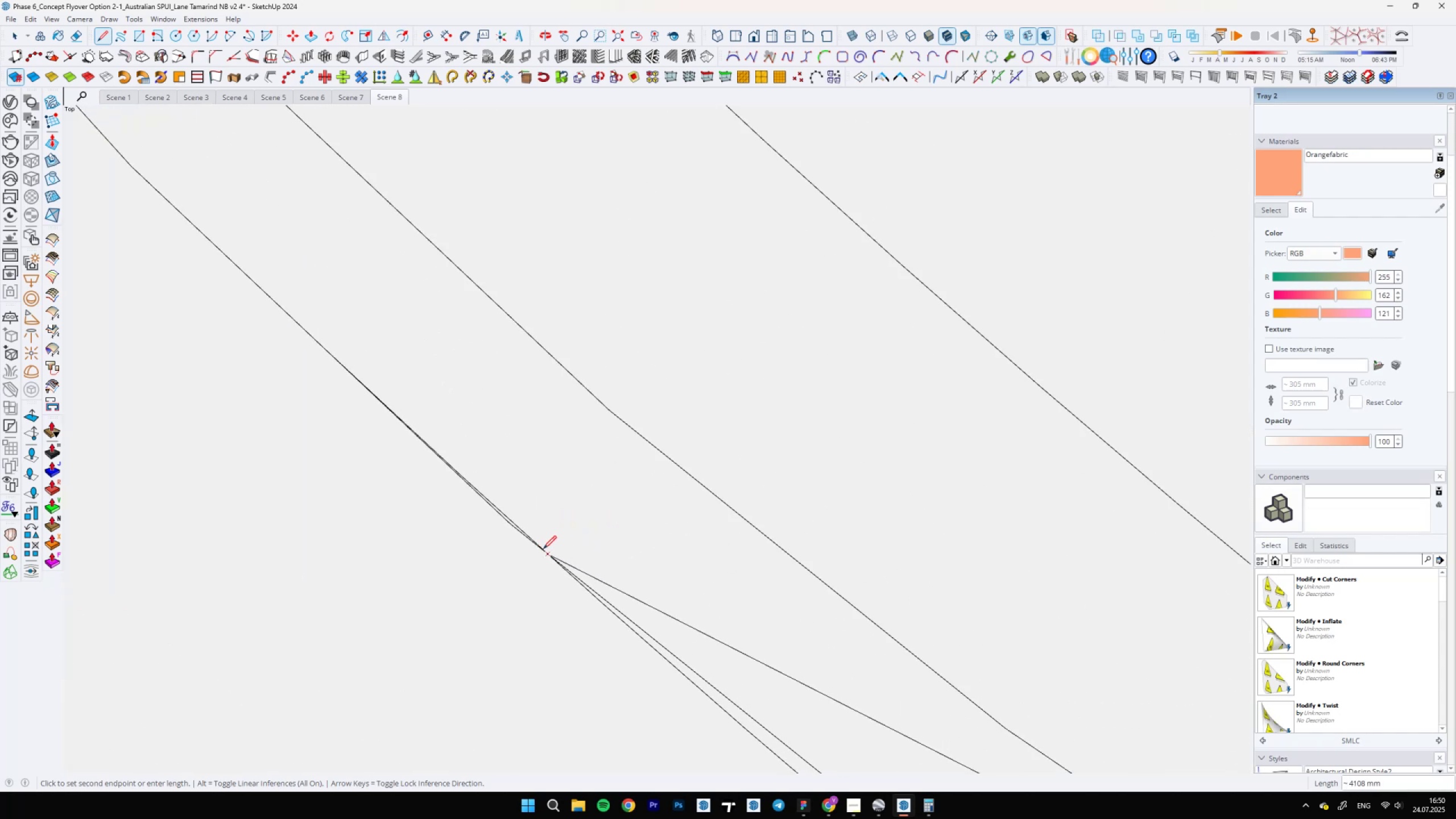 
left_click([545, 552])
 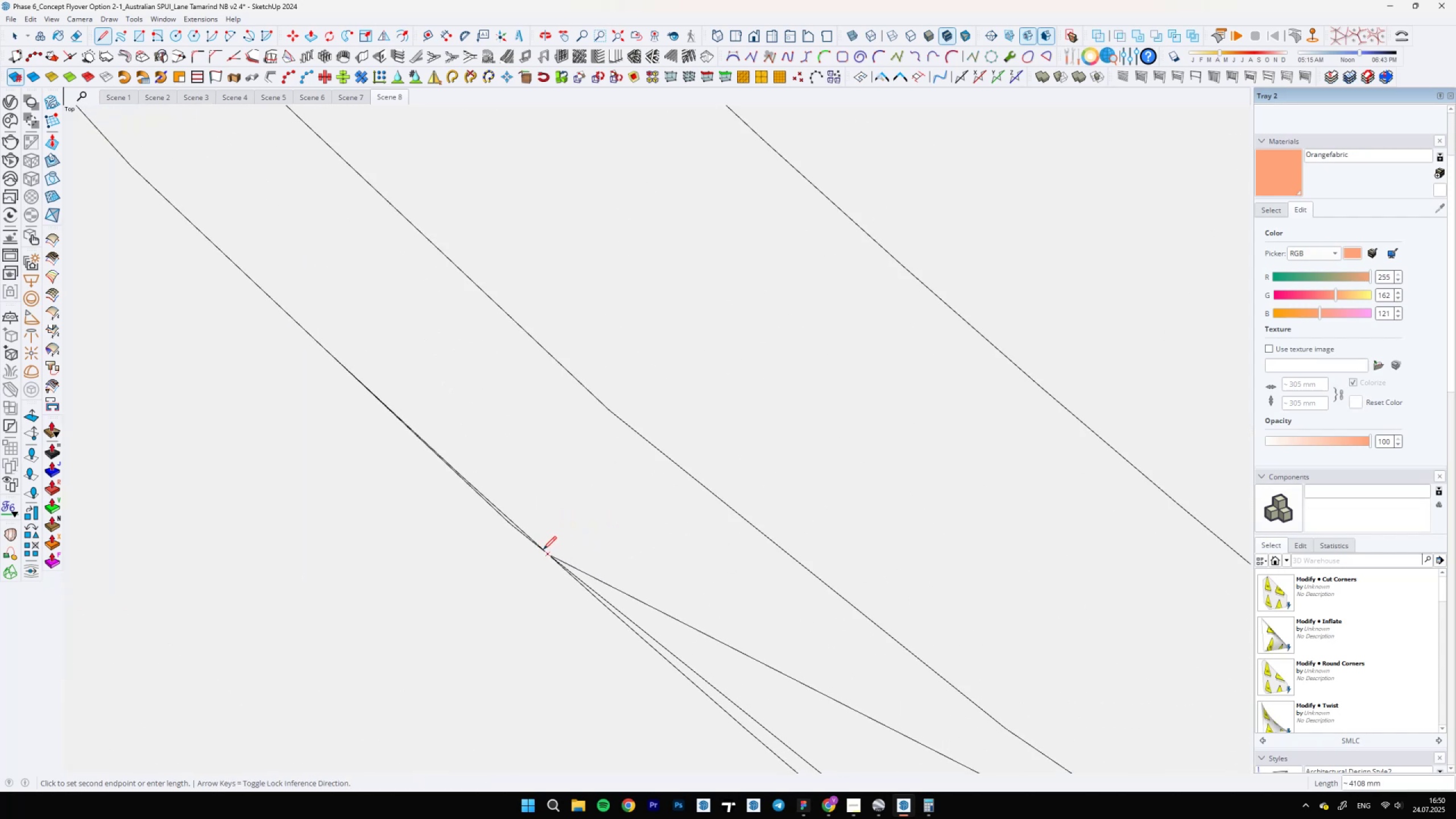 
key(E)
 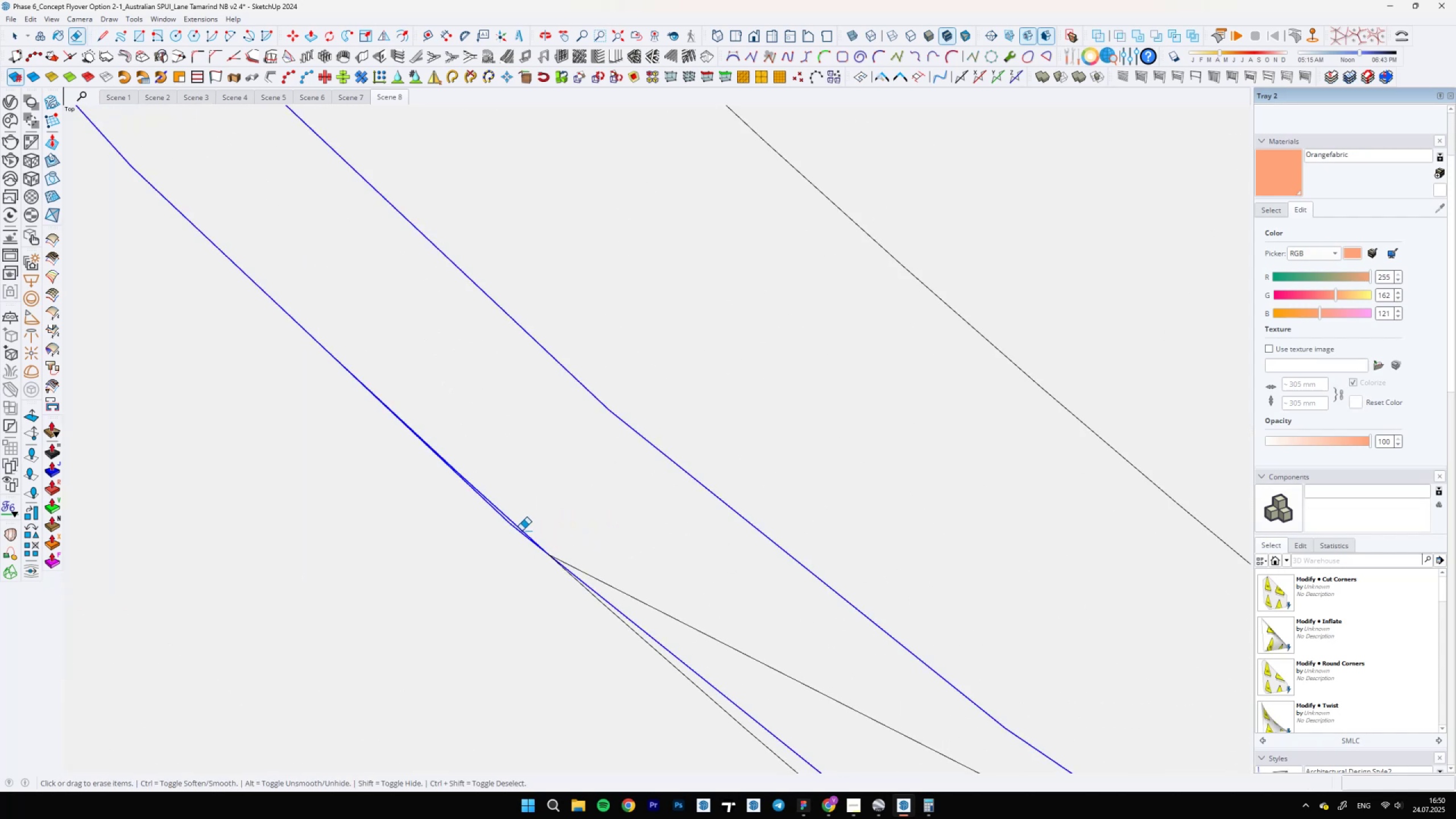 
key(Control+Z)
 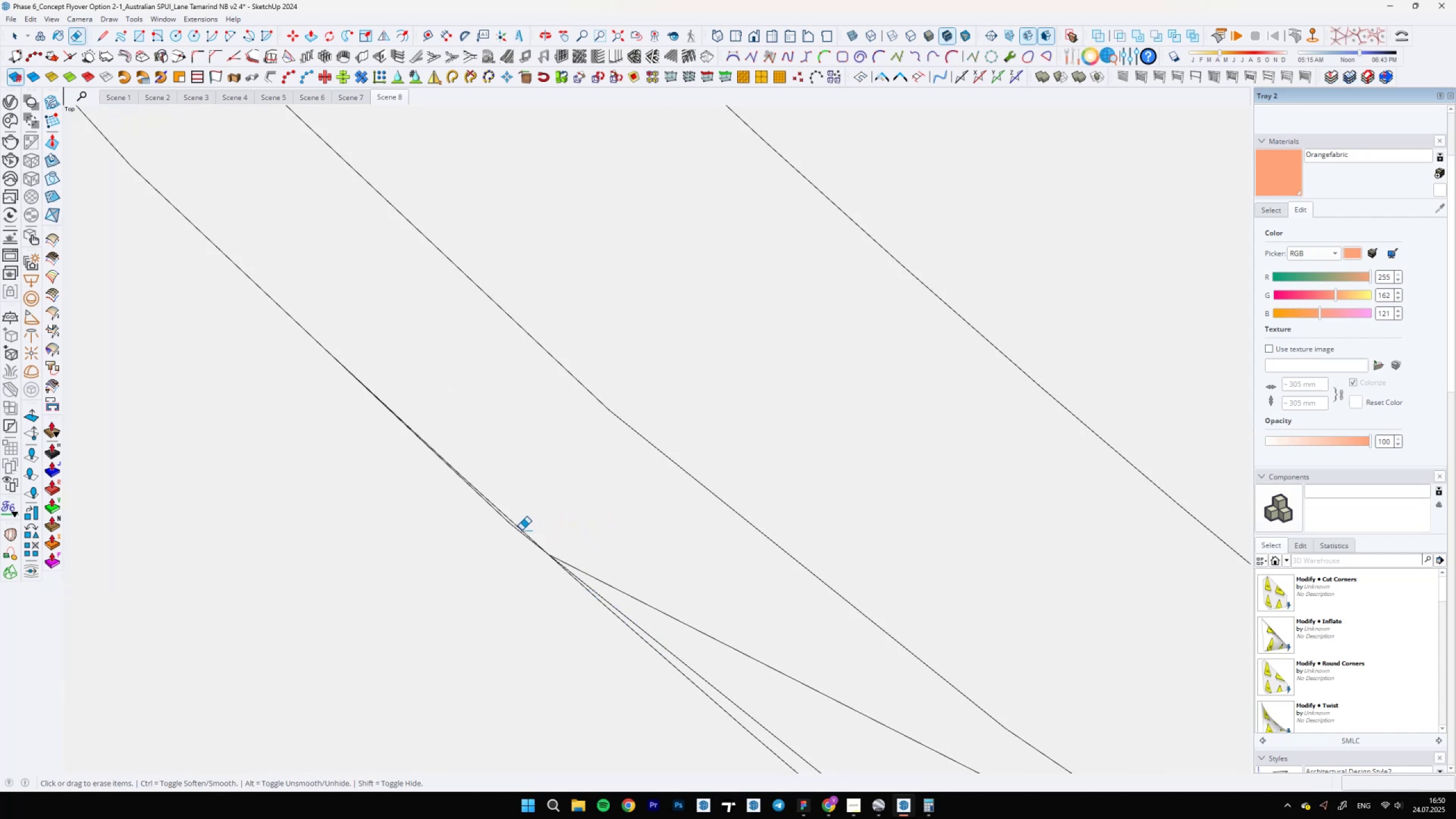 
left_click([523, 530])
 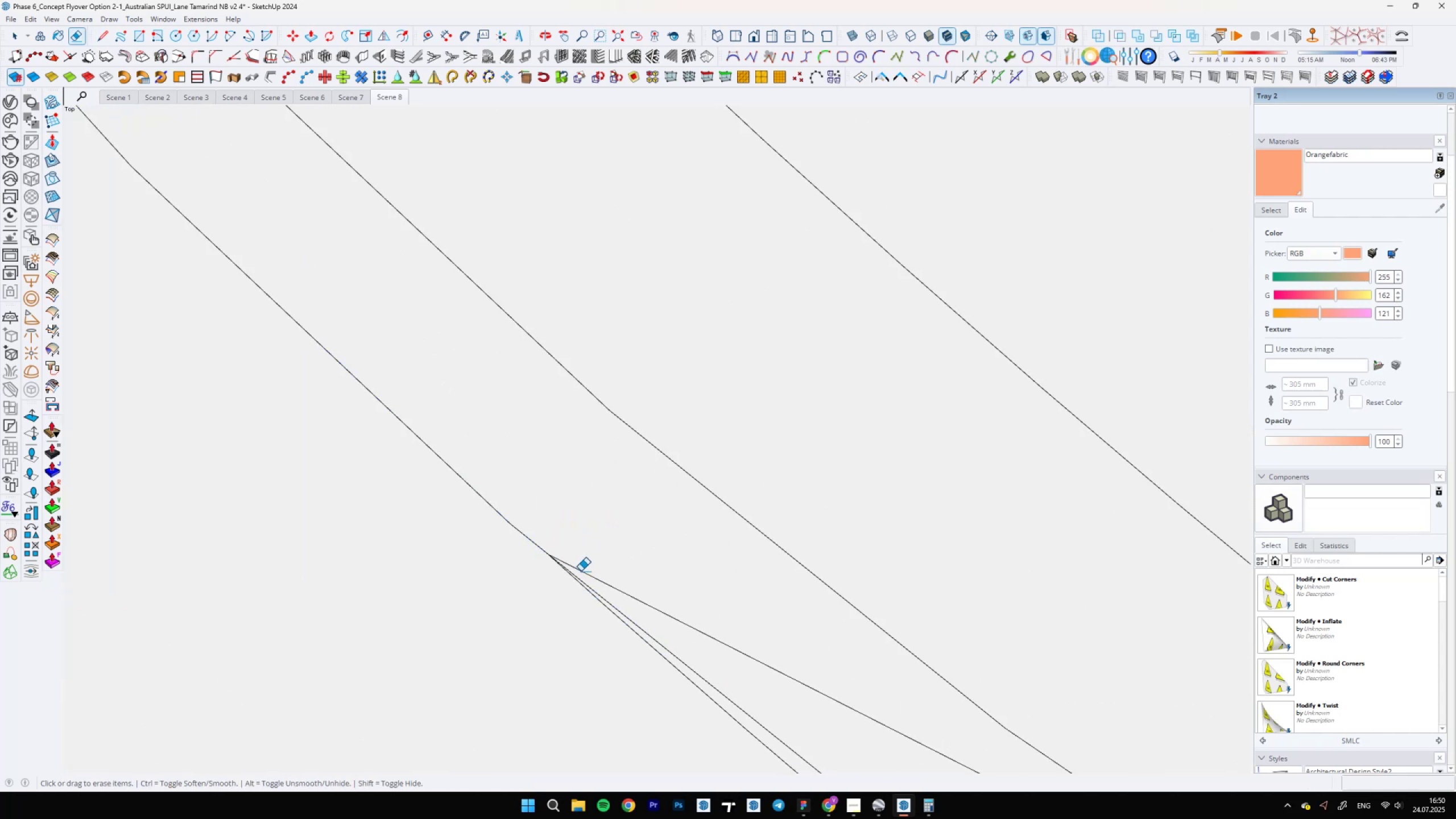 
left_click([581, 571])
 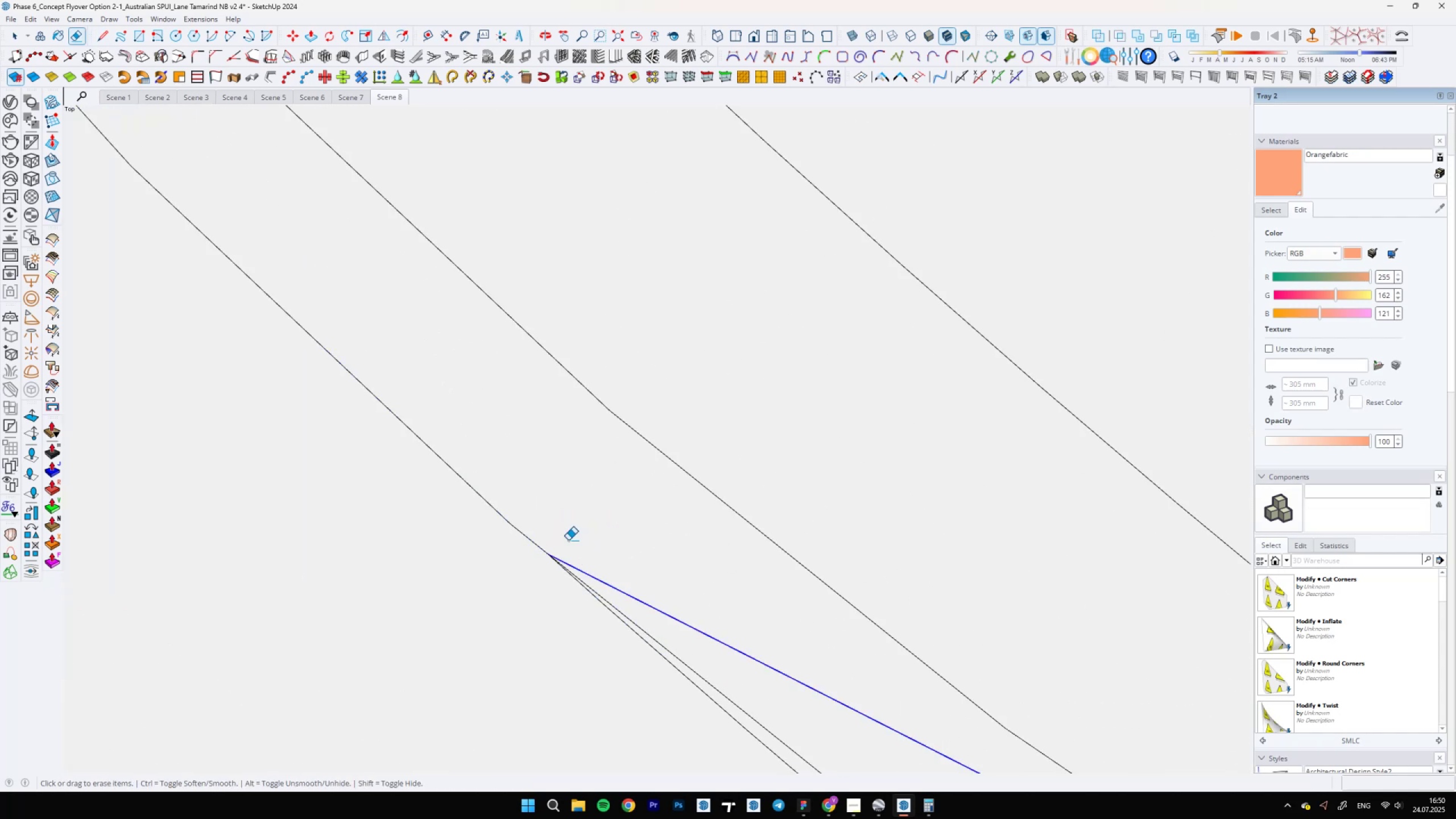 
scroll: coordinate [535, 504], scroll_direction: down, amount: 24.0
 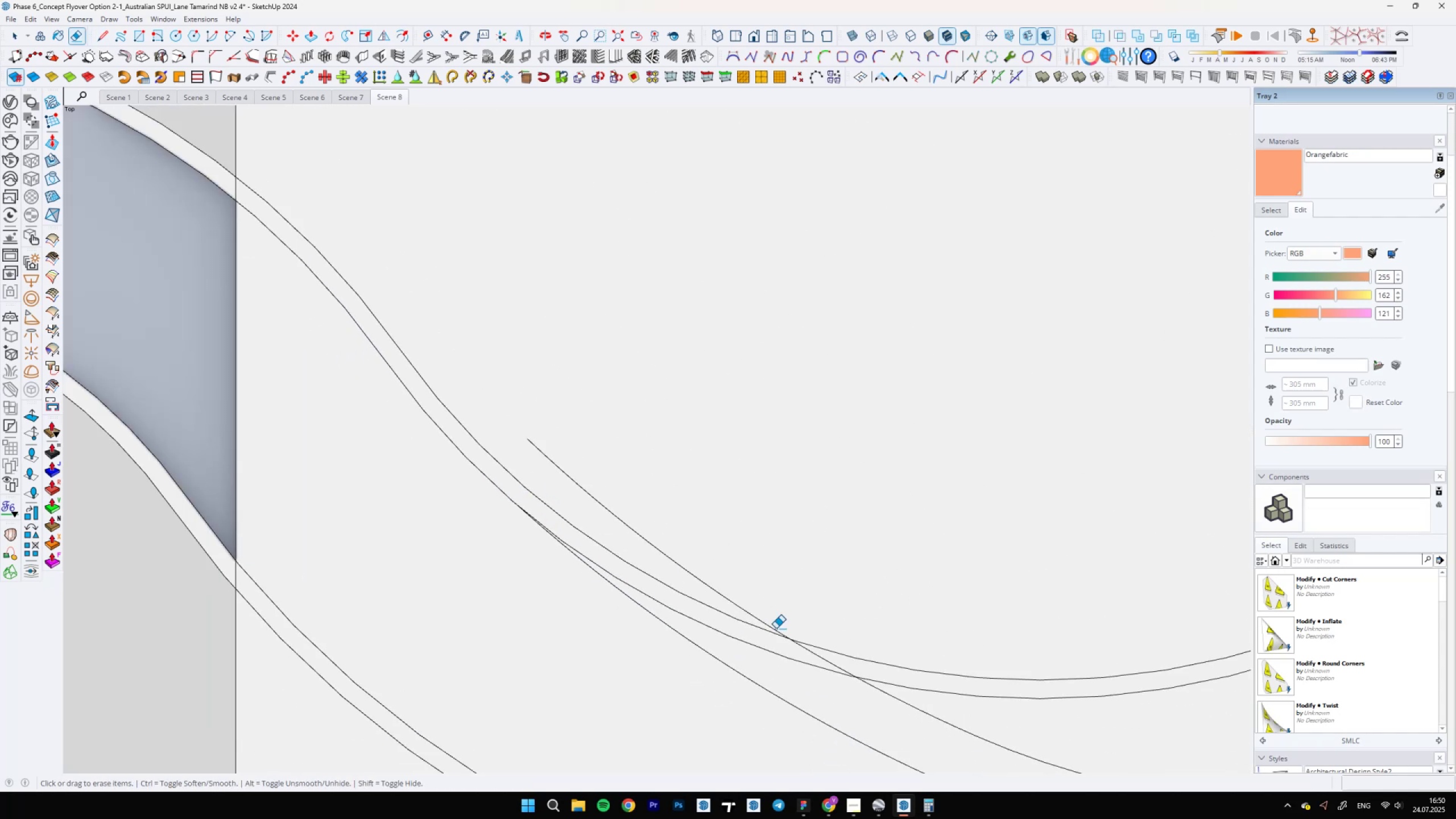 
left_click_drag(start_coordinate=[754, 615], to_coordinate=[747, 615])
 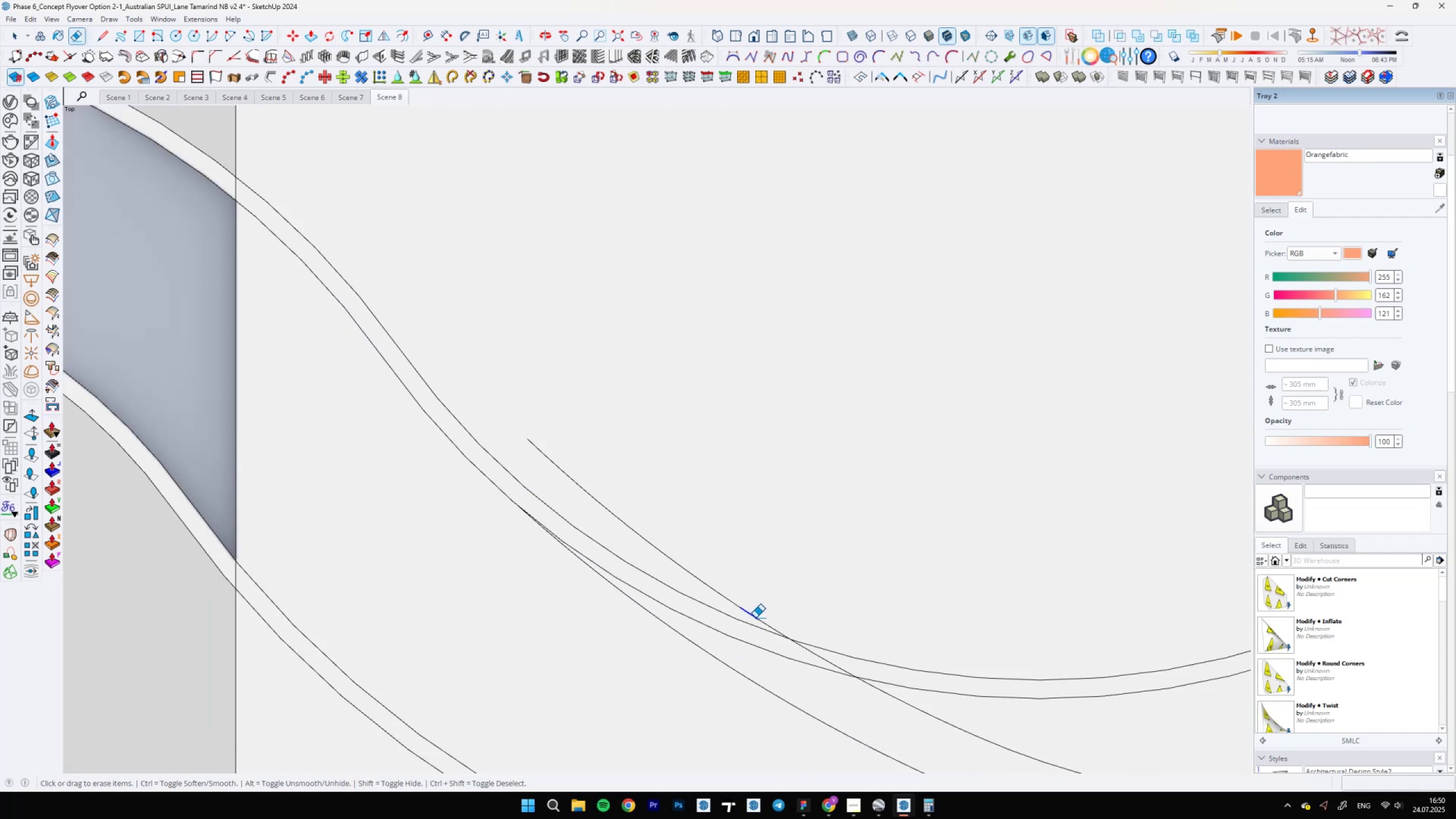 
key(Control+Z)
 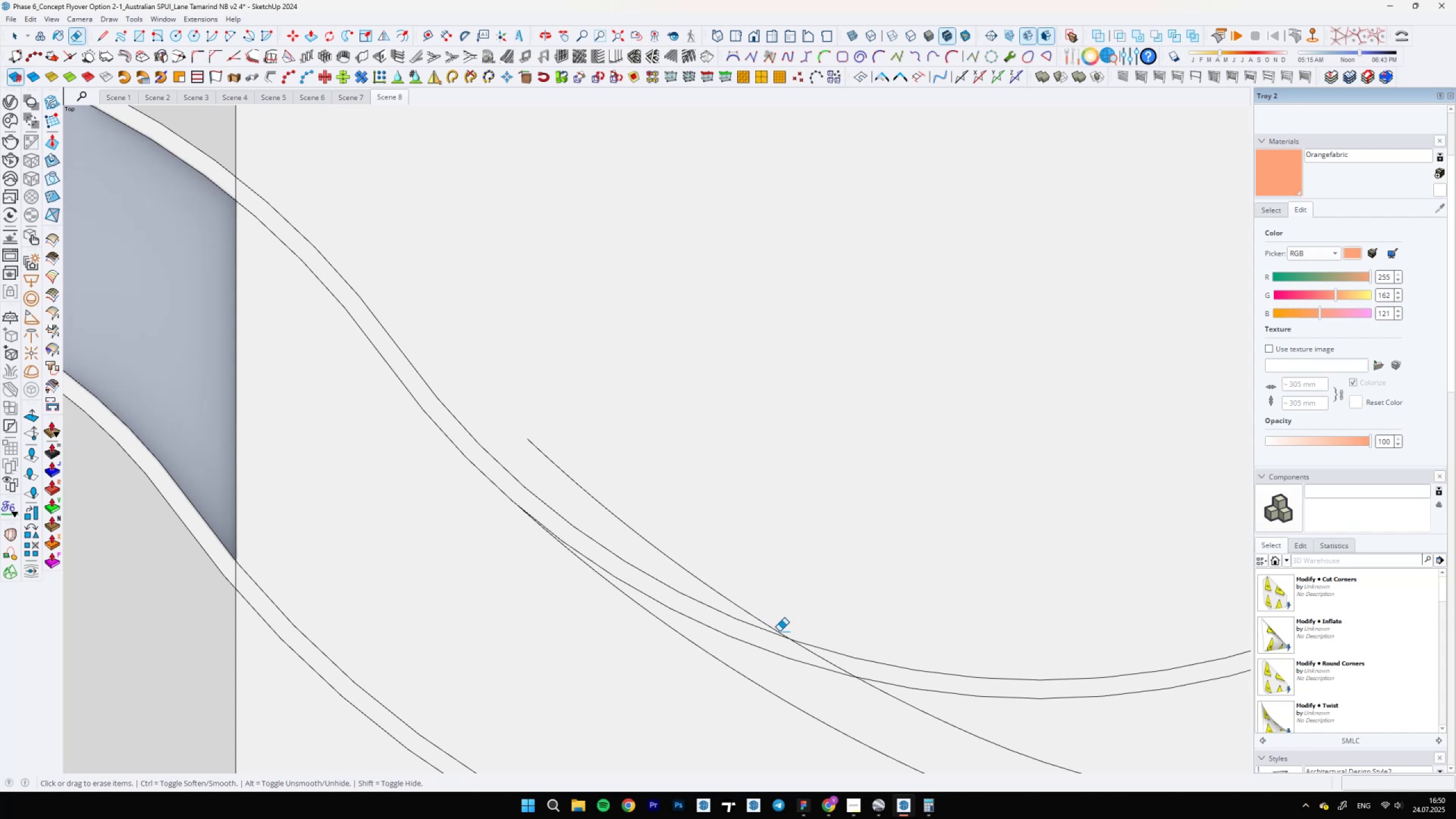 
key(Control+Z)
 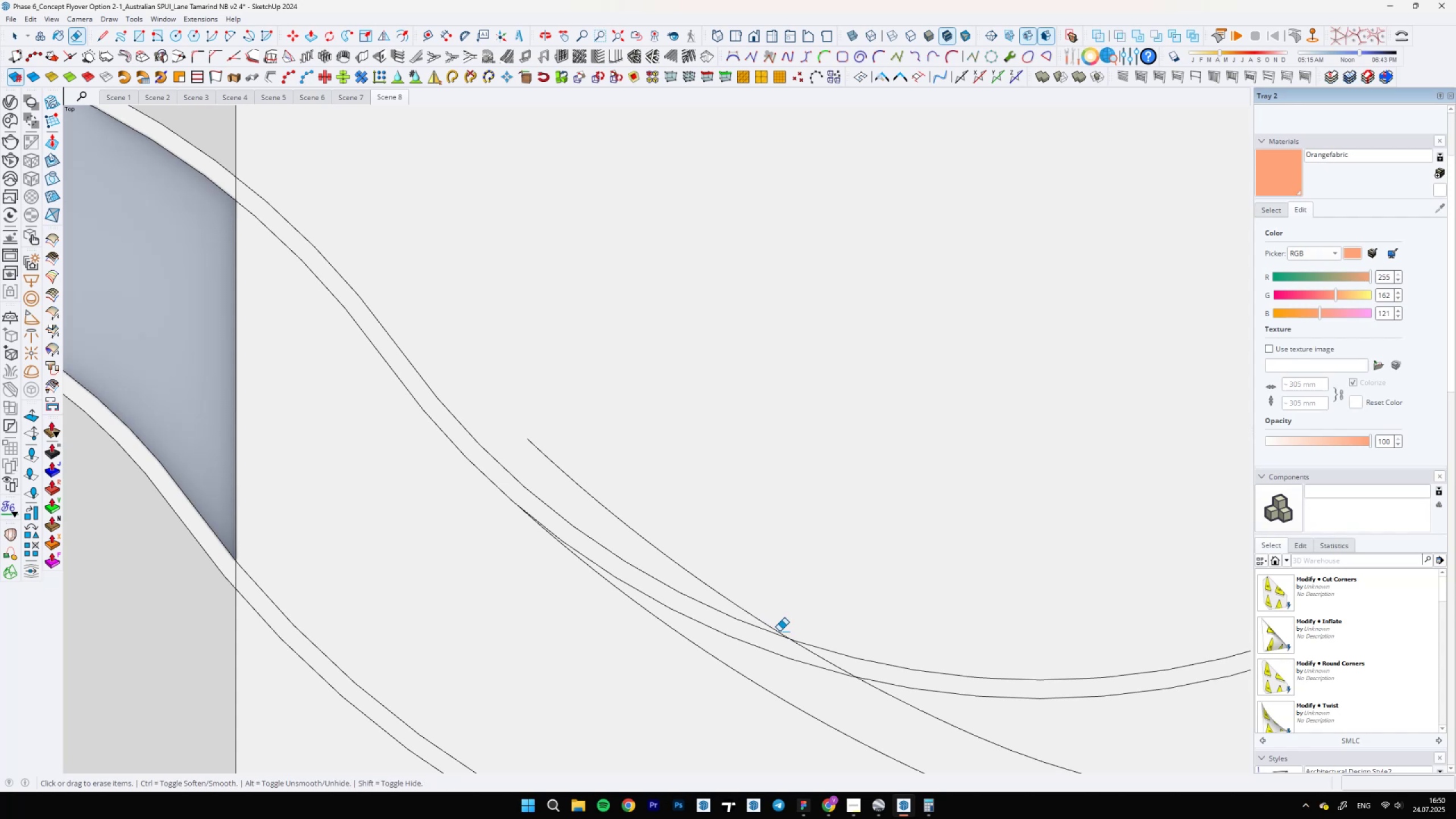 
key(Space)
 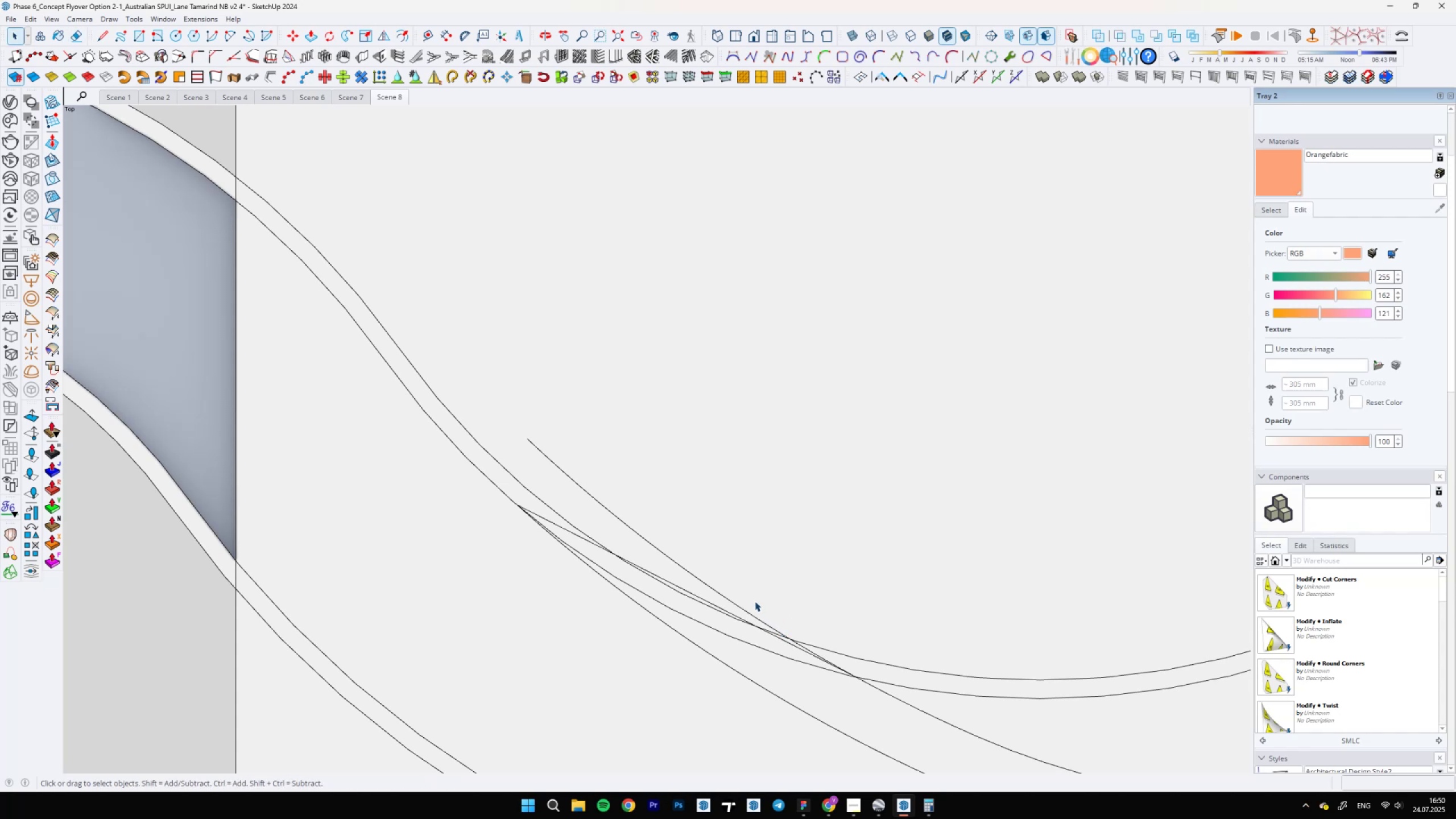 
scroll: coordinate [885, 682], scroll_direction: up, amount: 19.0
 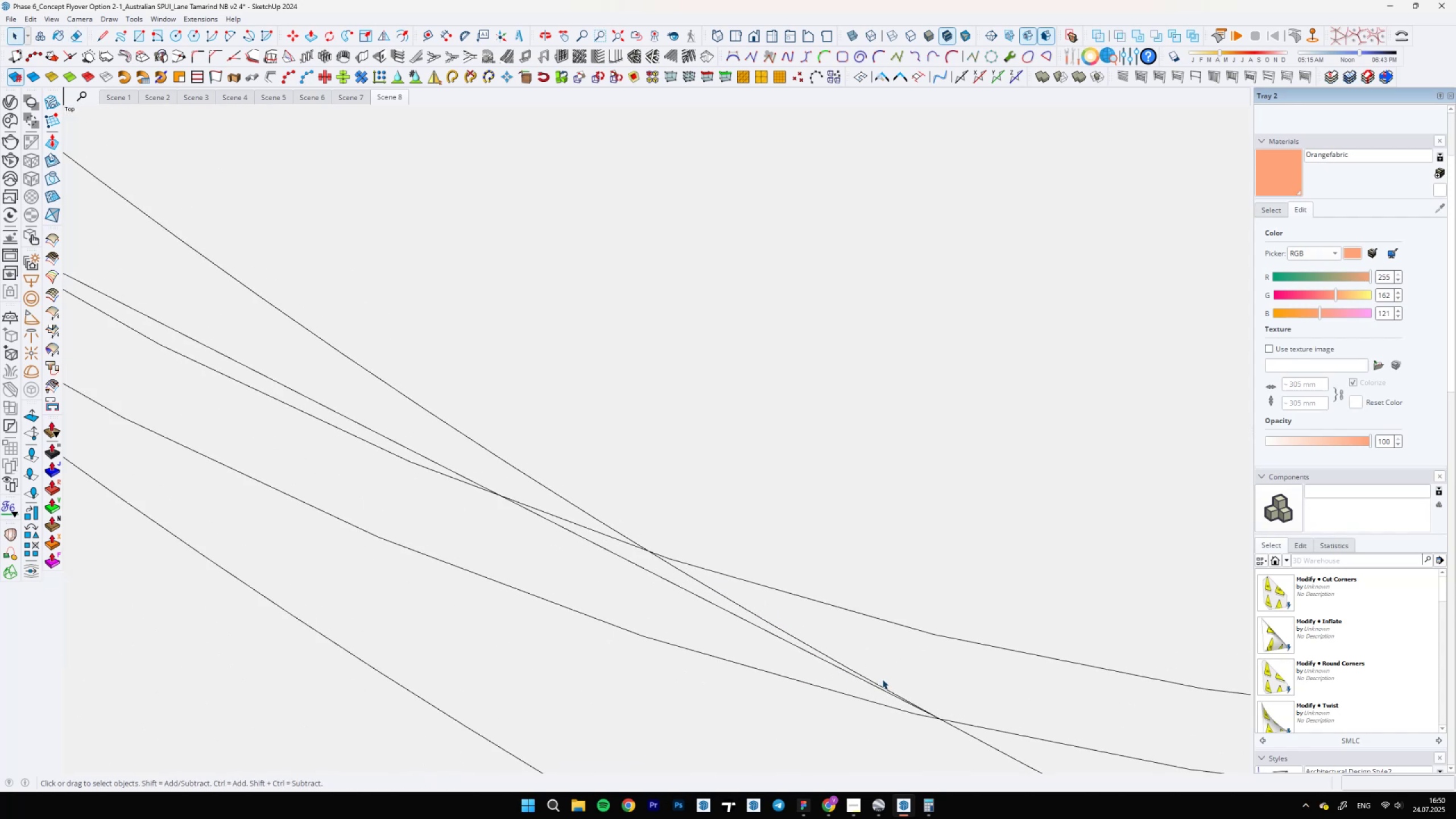 
key(E)
 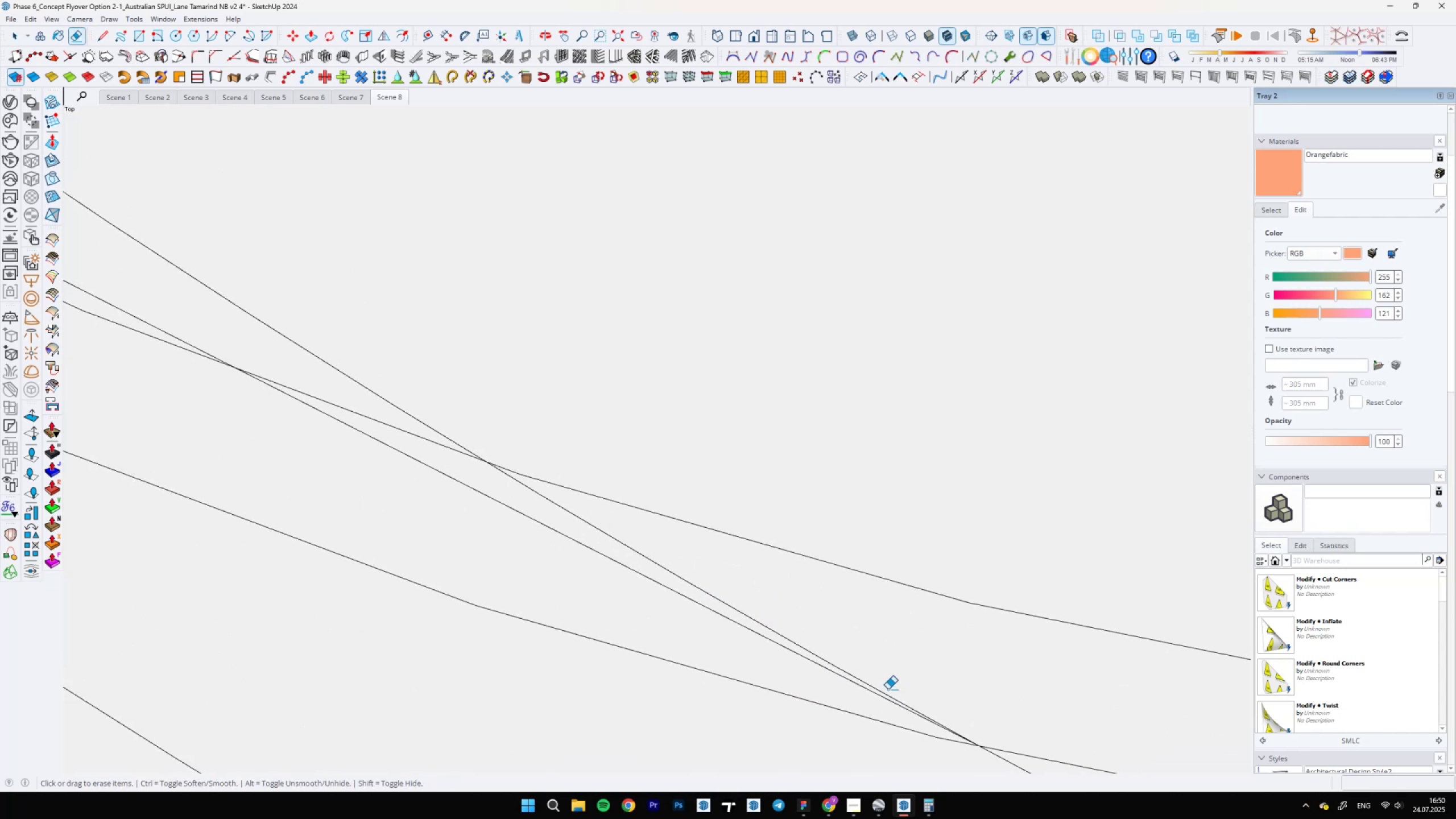 
left_click_drag(start_coordinate=[883, 690], to_coordinate=[880, 692])
 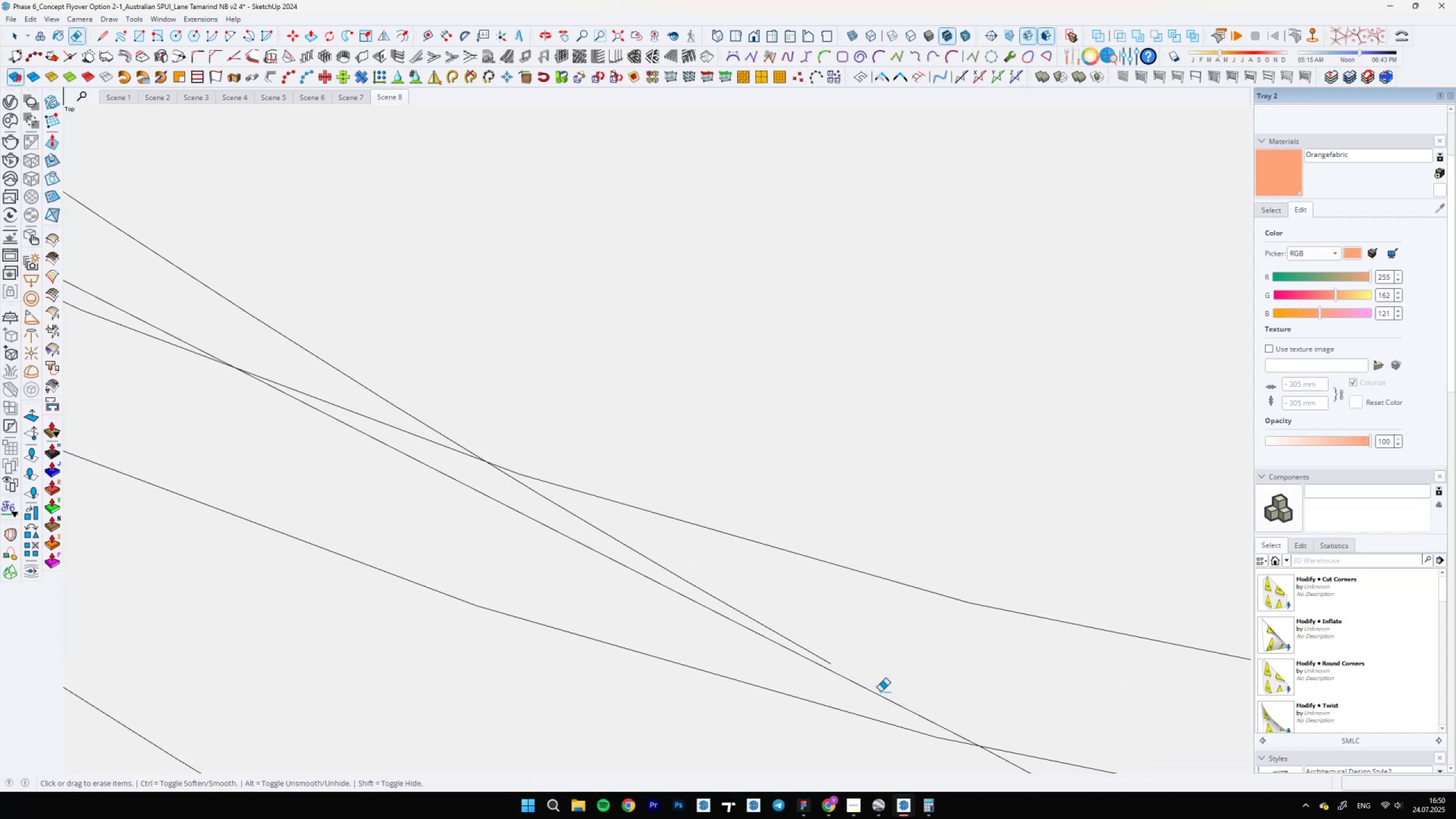 
scroll: coordinate [880, 692], scroll_direction: down, amount: 7.0
 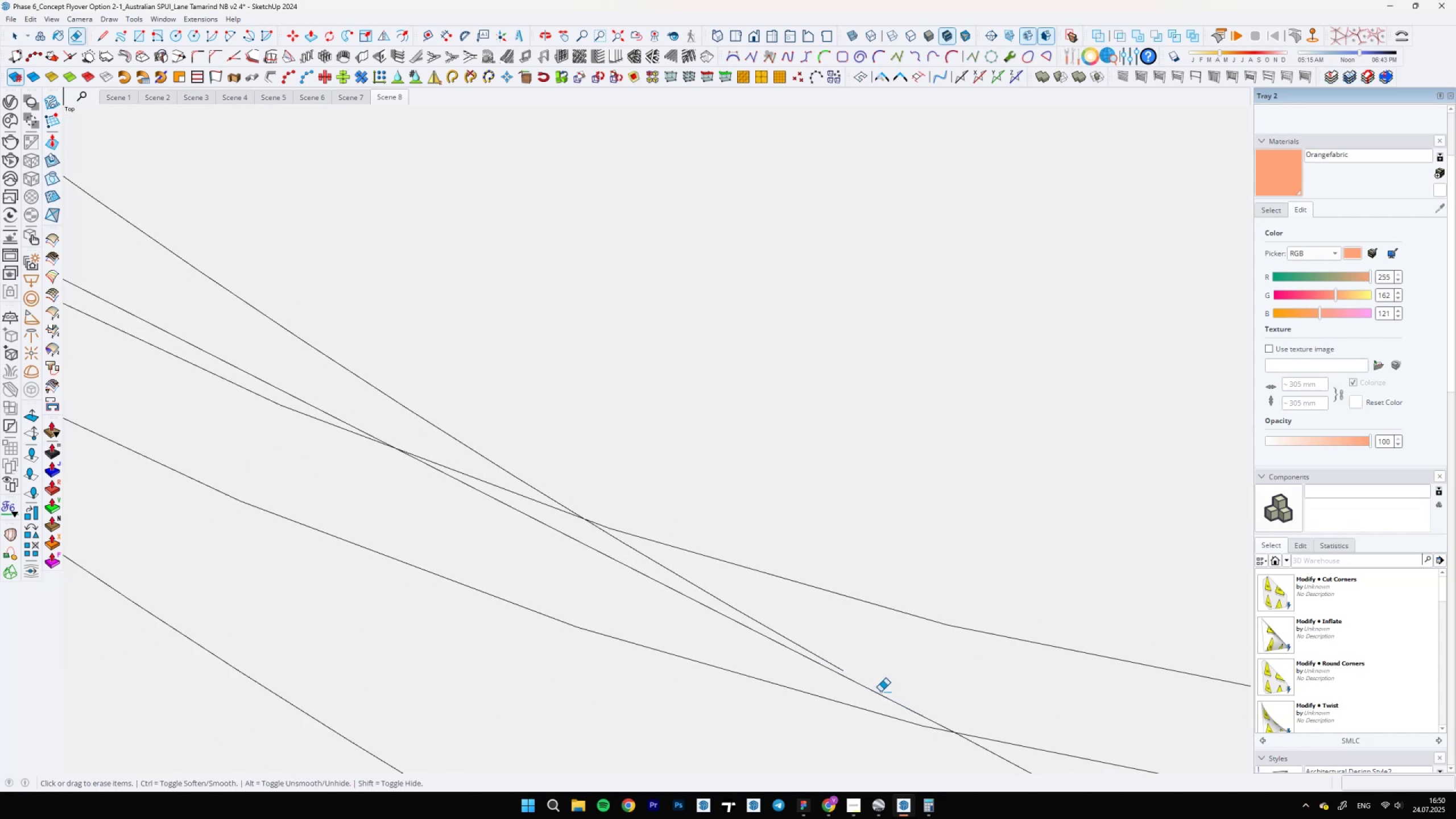 
key(Space)
 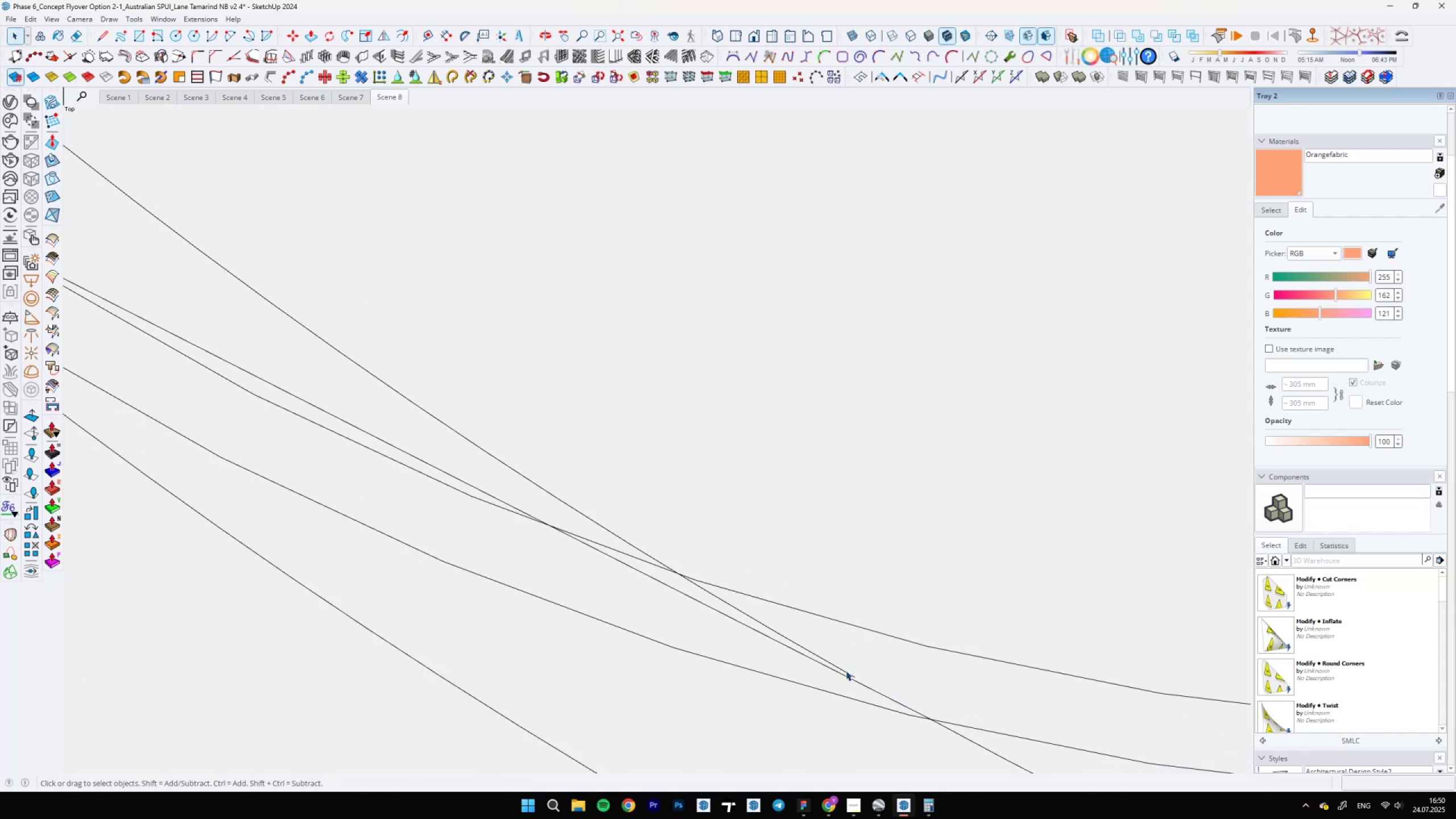 
double_click([846, 671])
 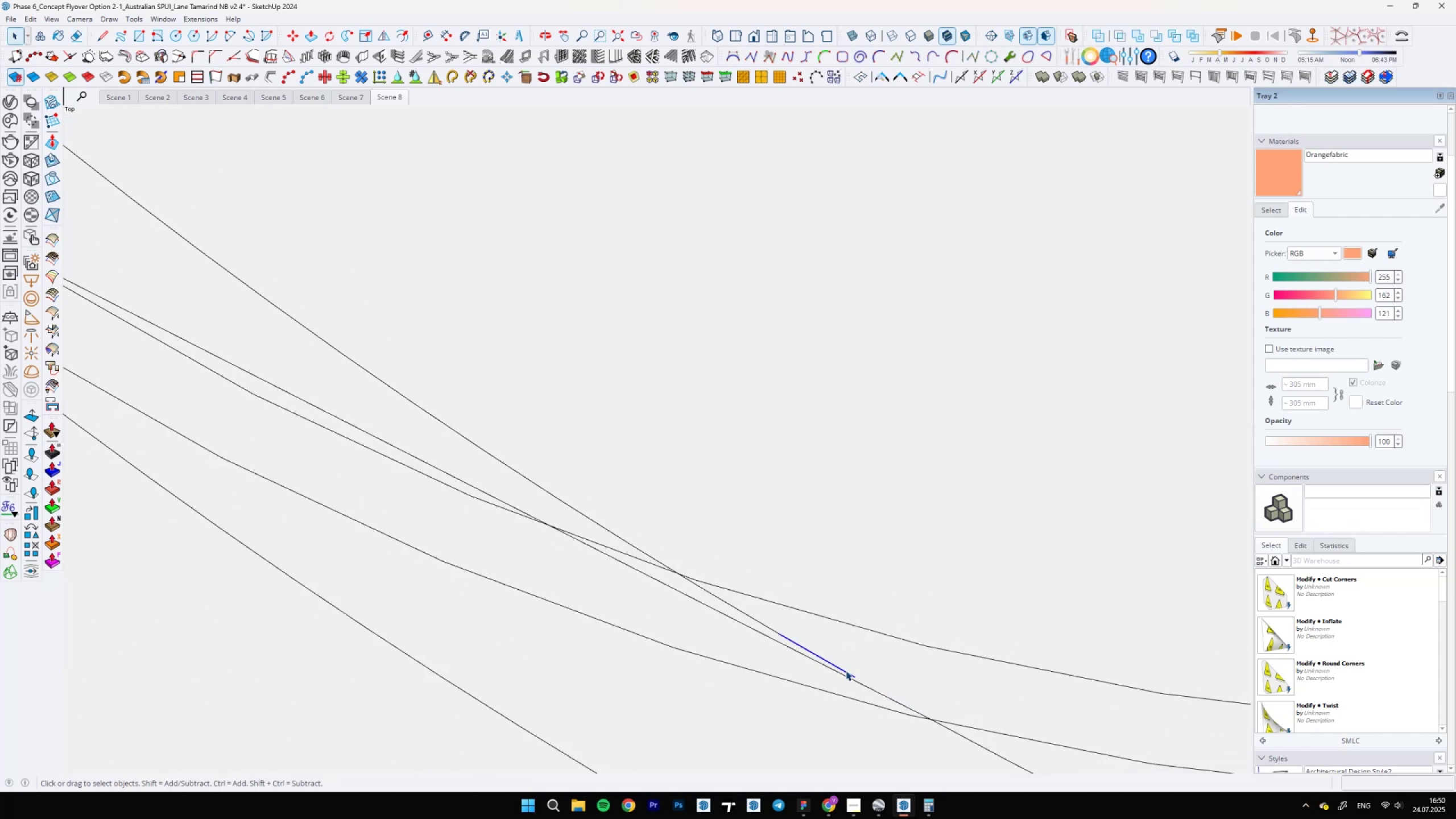 
triple_click([846, 671])
 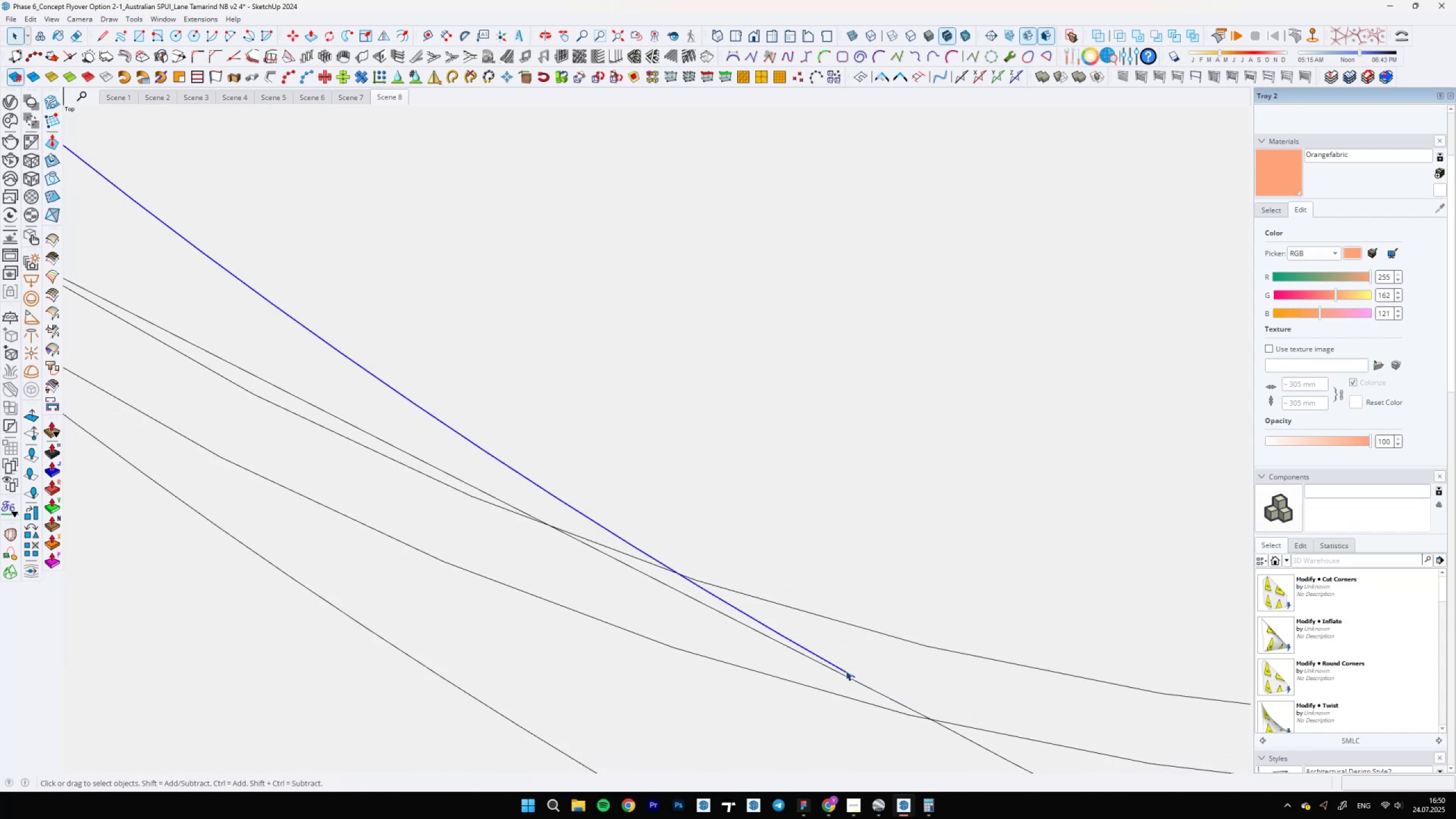 
scroll: coordinate [844, 674], scroll_direction: down, amount: 12.0
 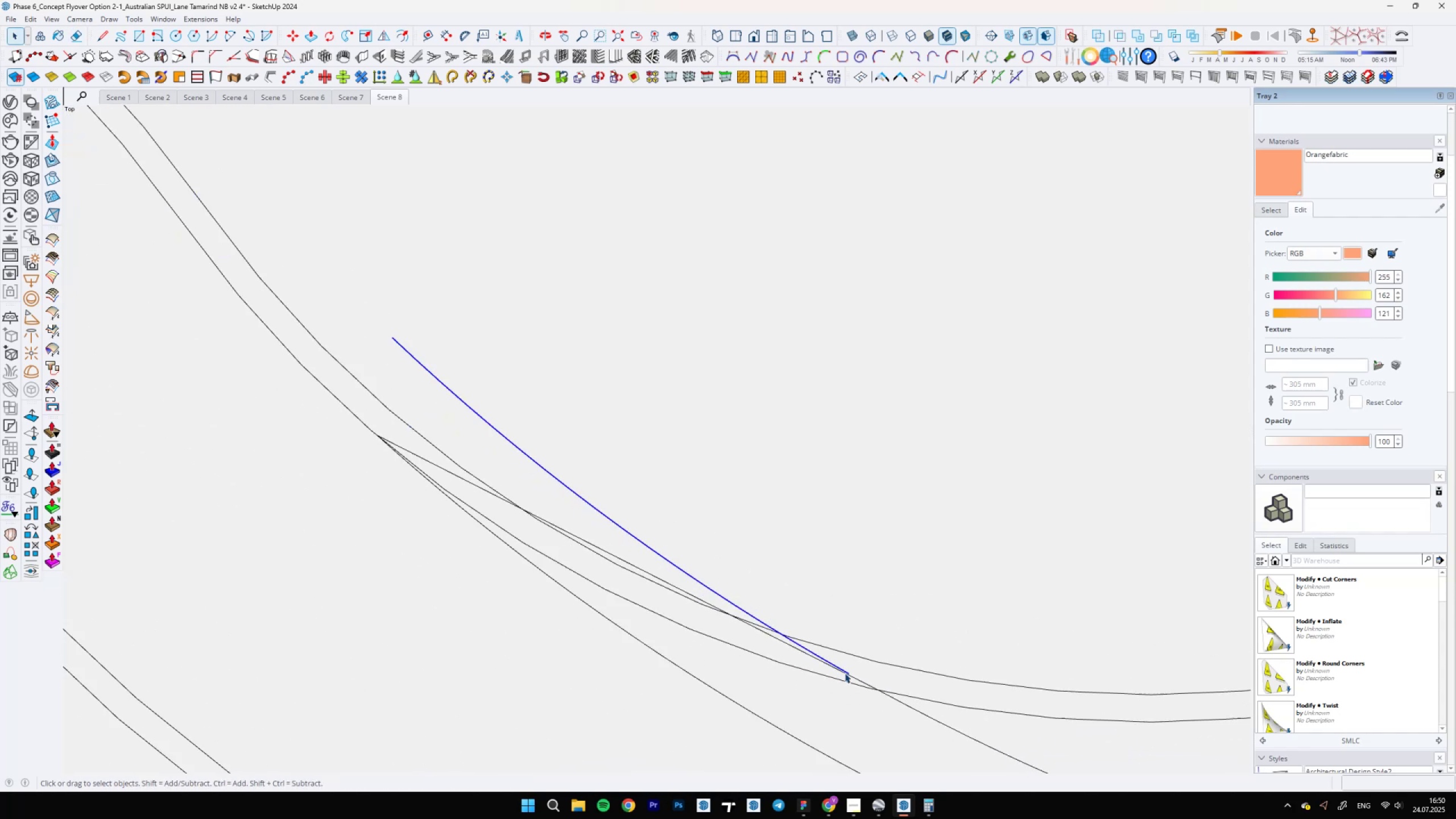 
key(Delete)
 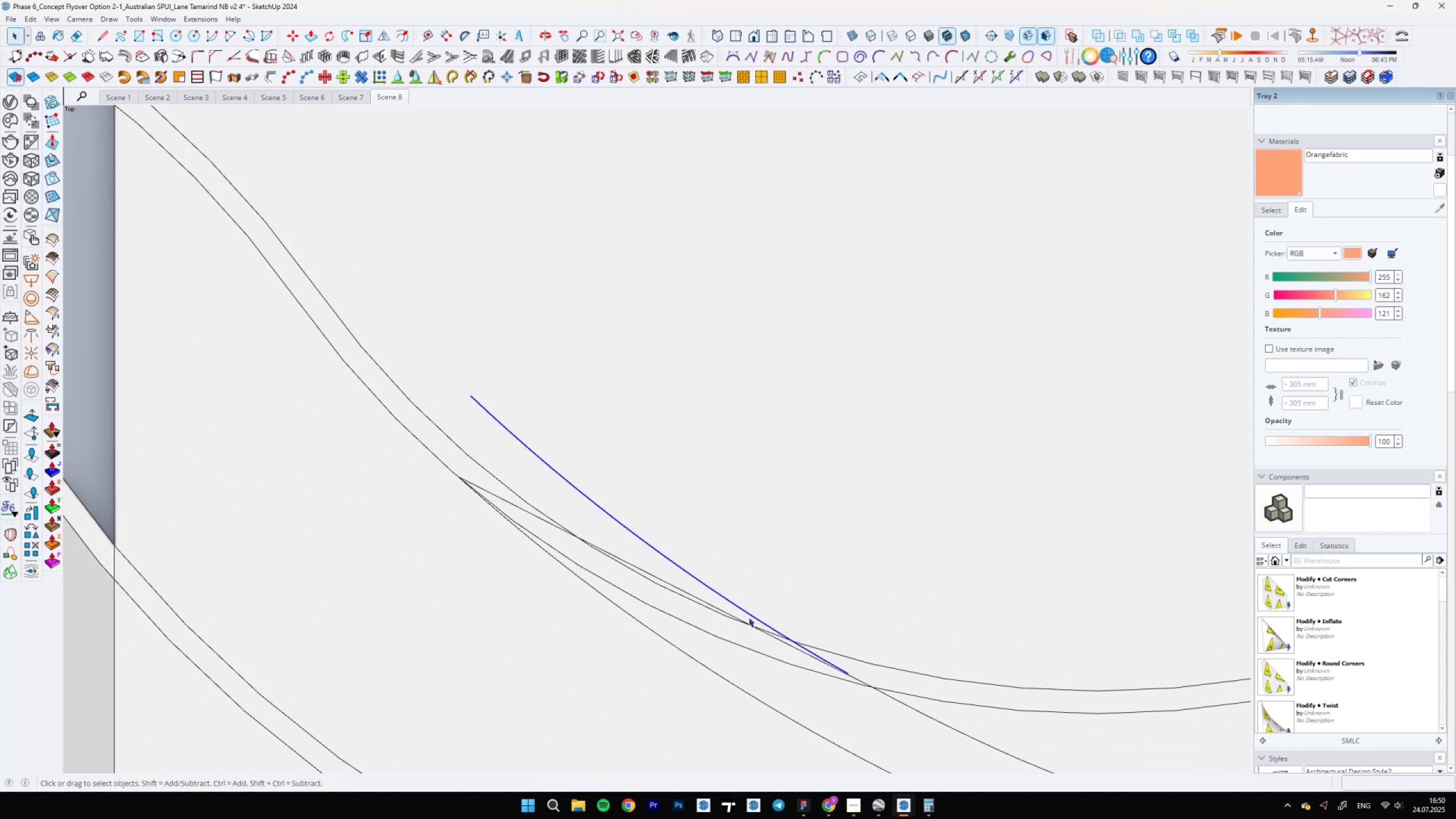 
key(E)
 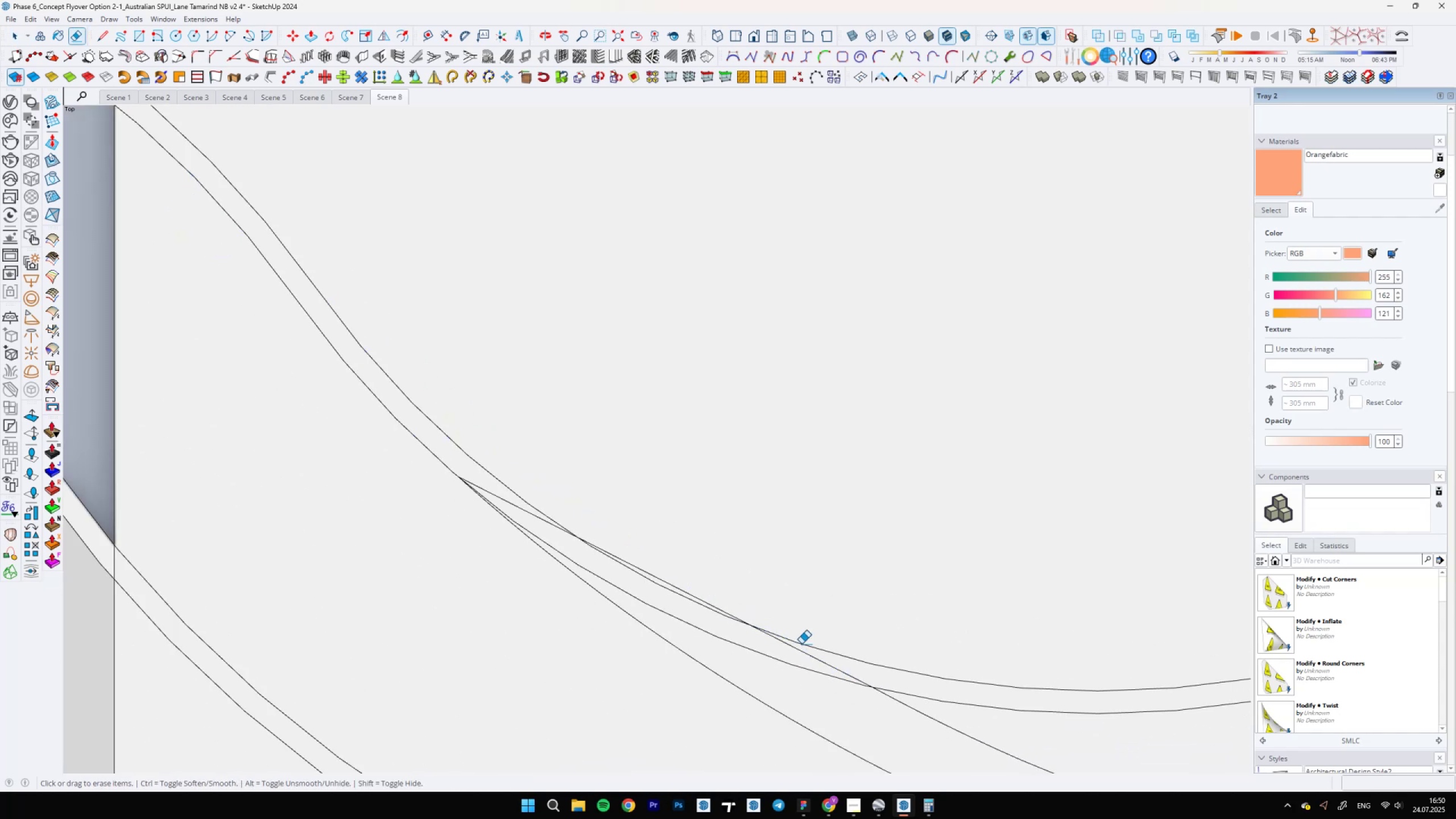 
left_click([801, 651])
 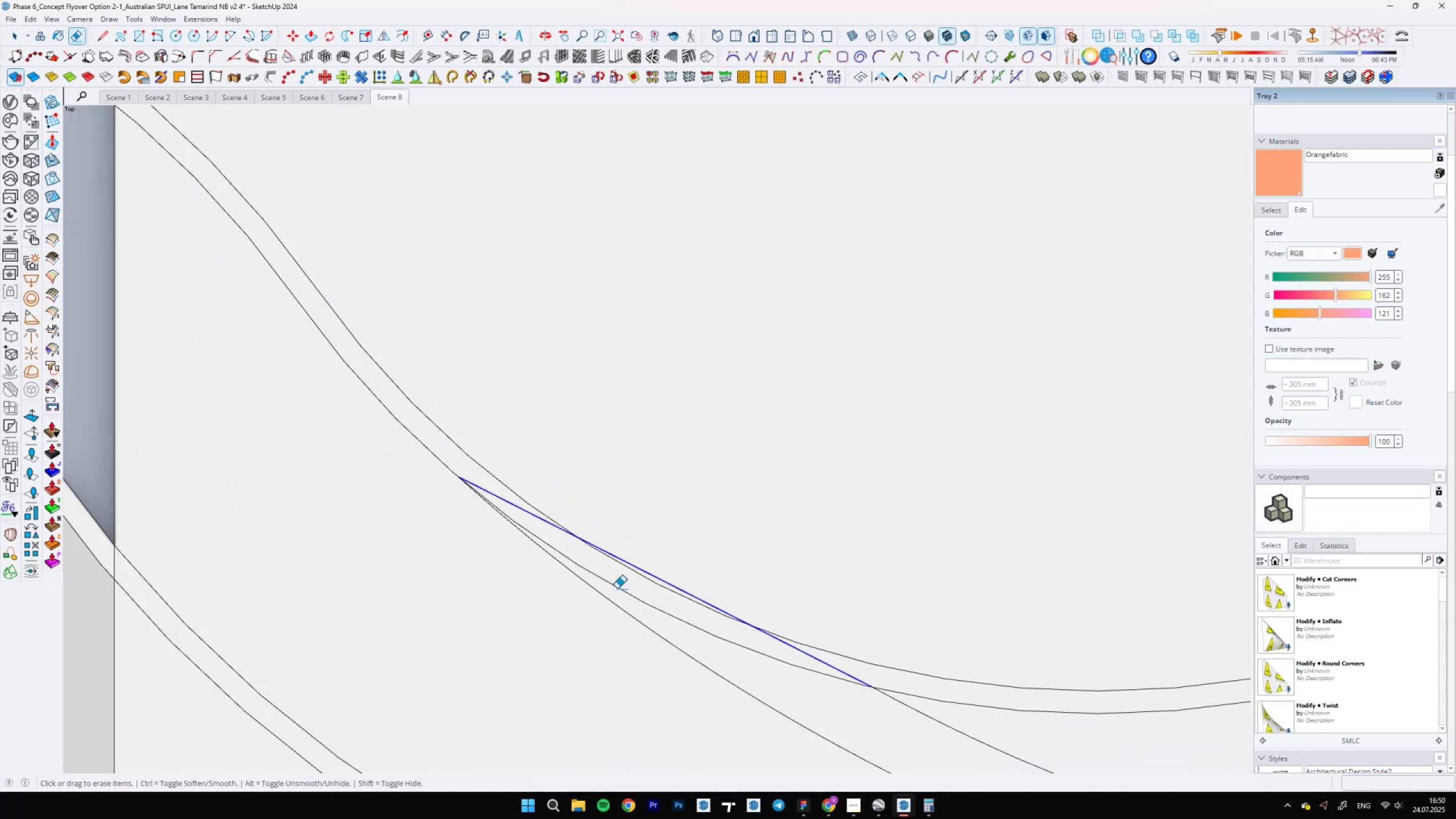 
scroll: coordinate [518, 545], scroll_direction: down, amount: 18.0
 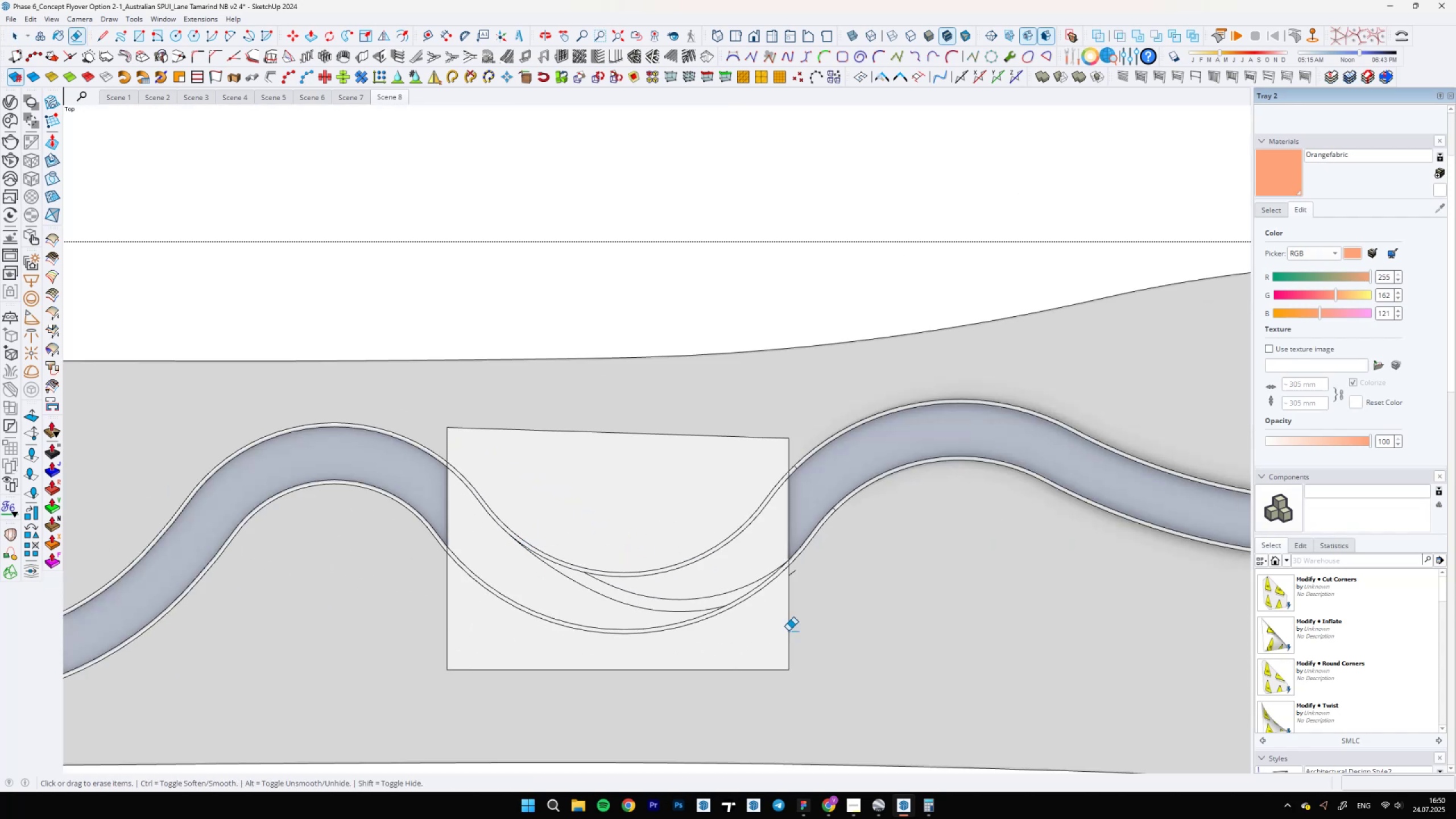 
left_click_drag(start_coordinate=[777, 665], to_coordinate=[787, 652])
 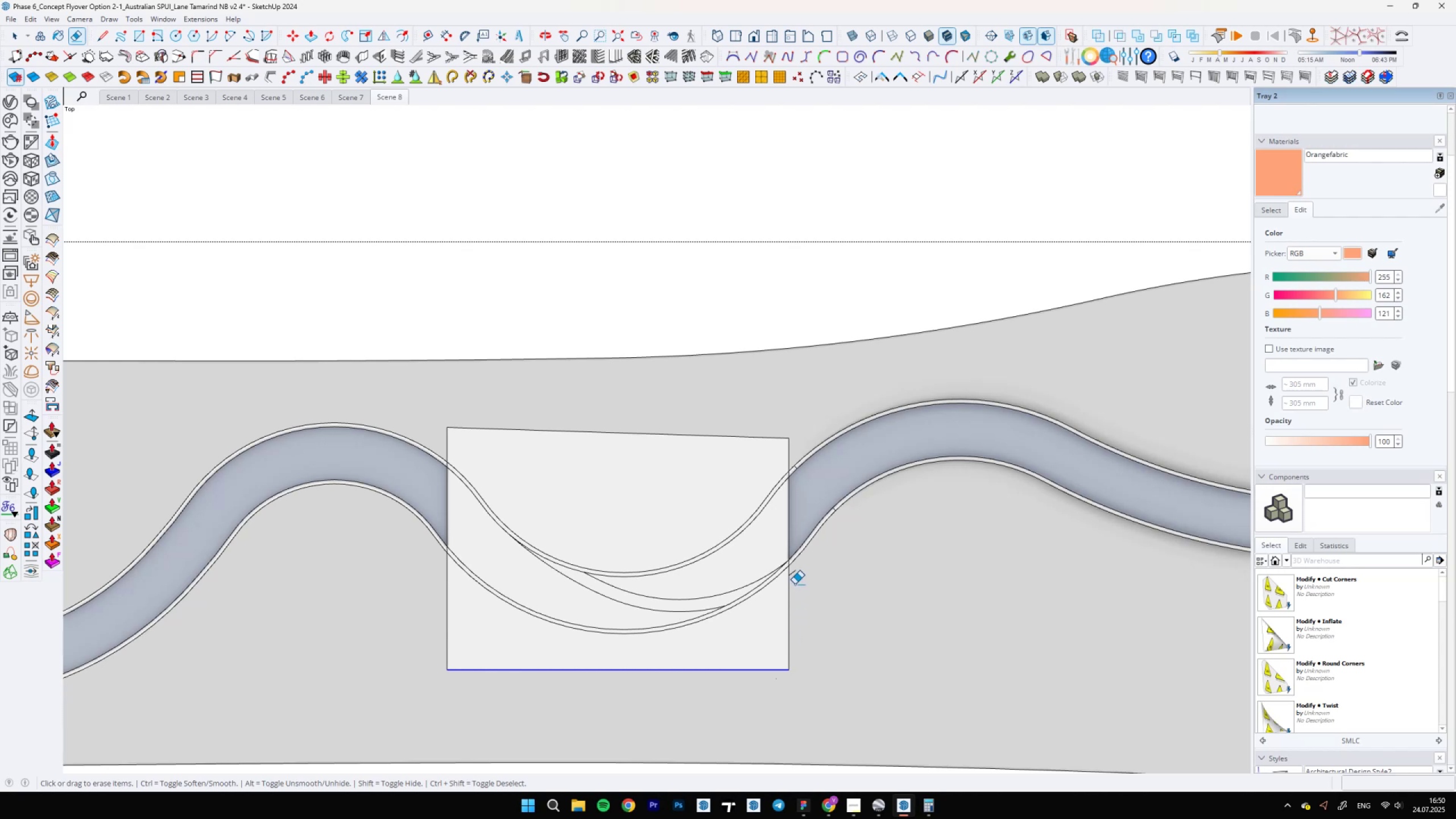 
left_click_drag(start_coordinate=[792, 574], to_coordinate=[788, 585])
 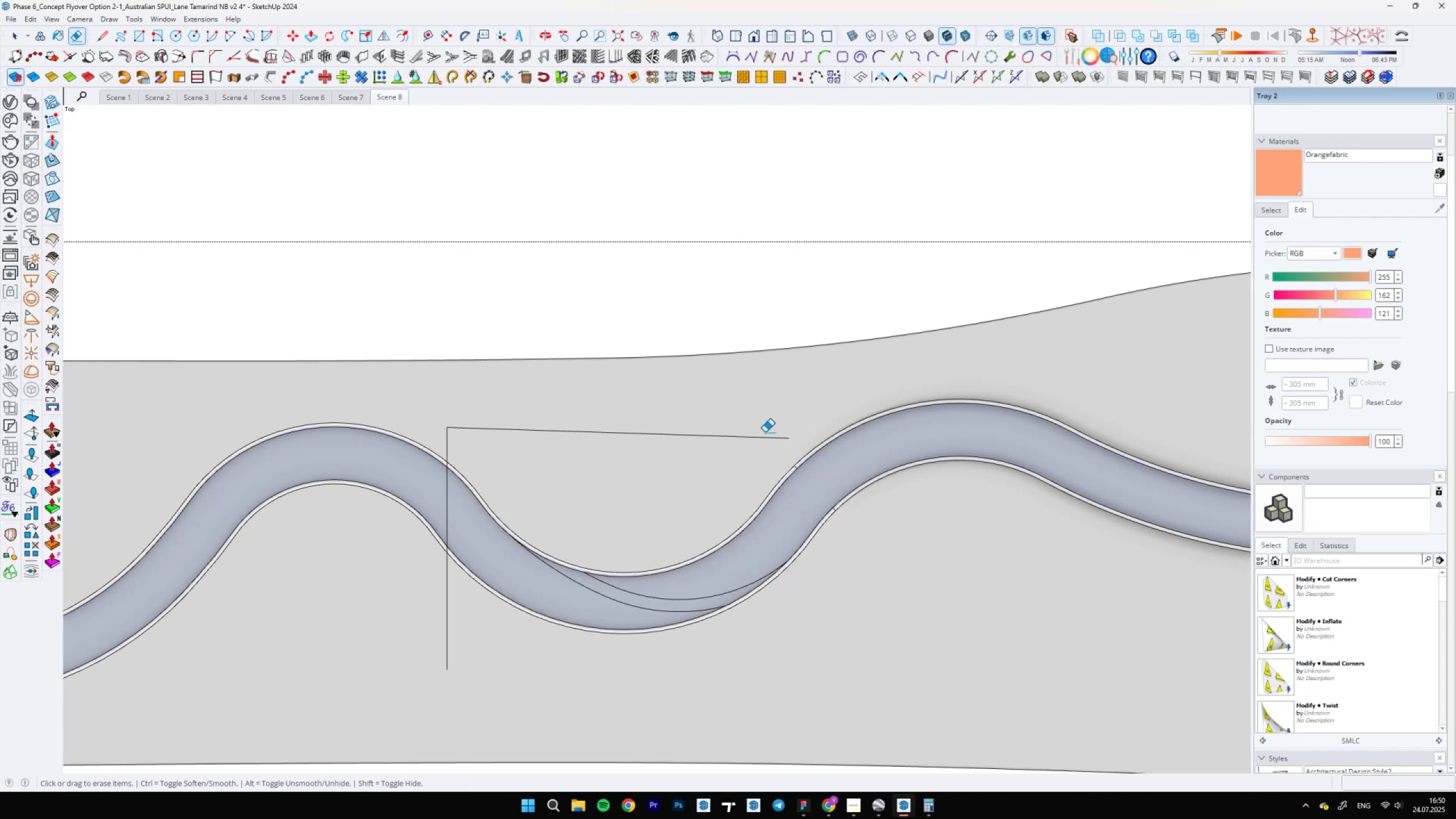 
left_click_drag(start_coordinate=[483, 420], to_coordinate=[439, 427])
 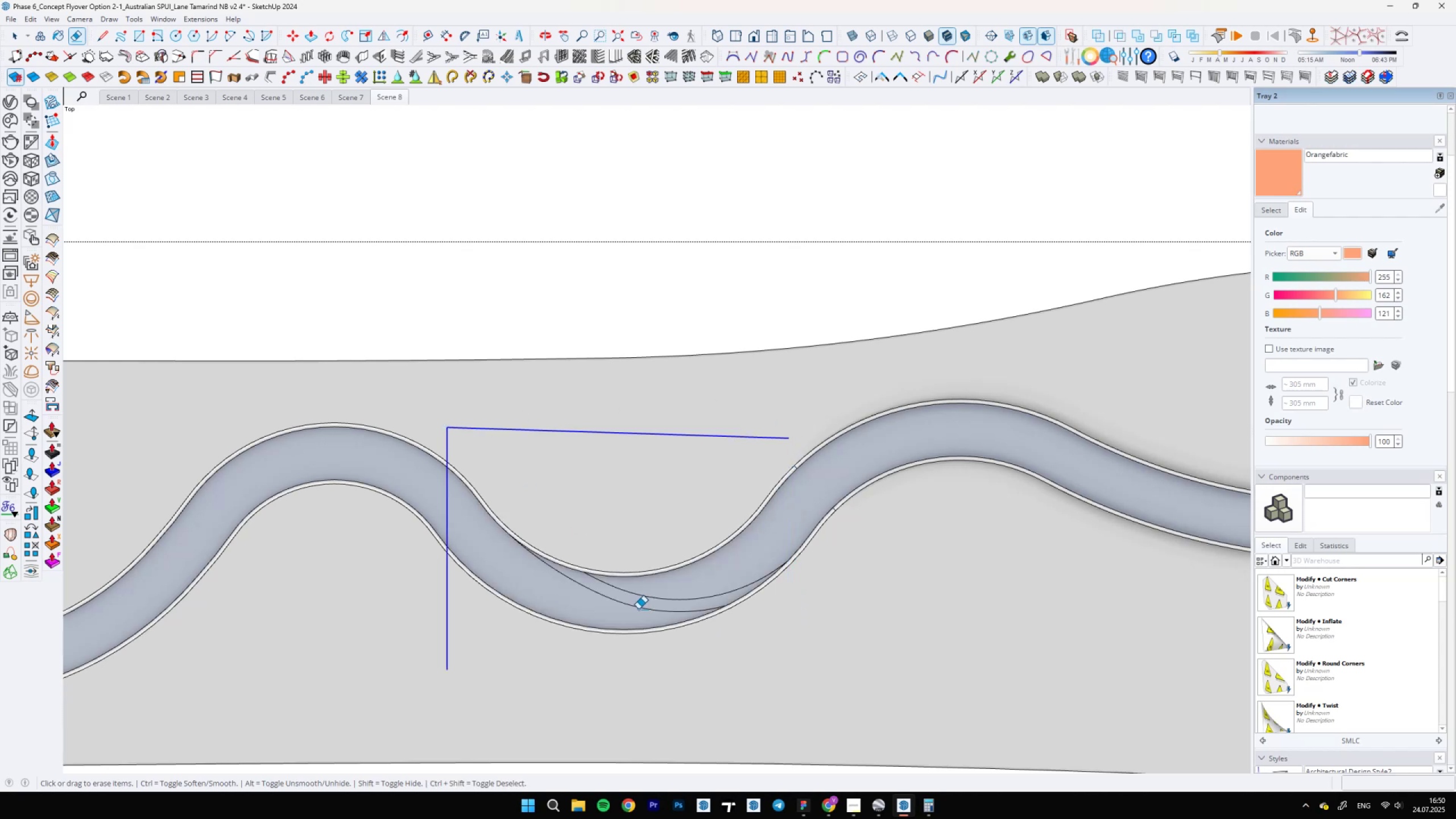 
scroll: coordinate [710, 653], scroll_direction: down, amount: 21.0
 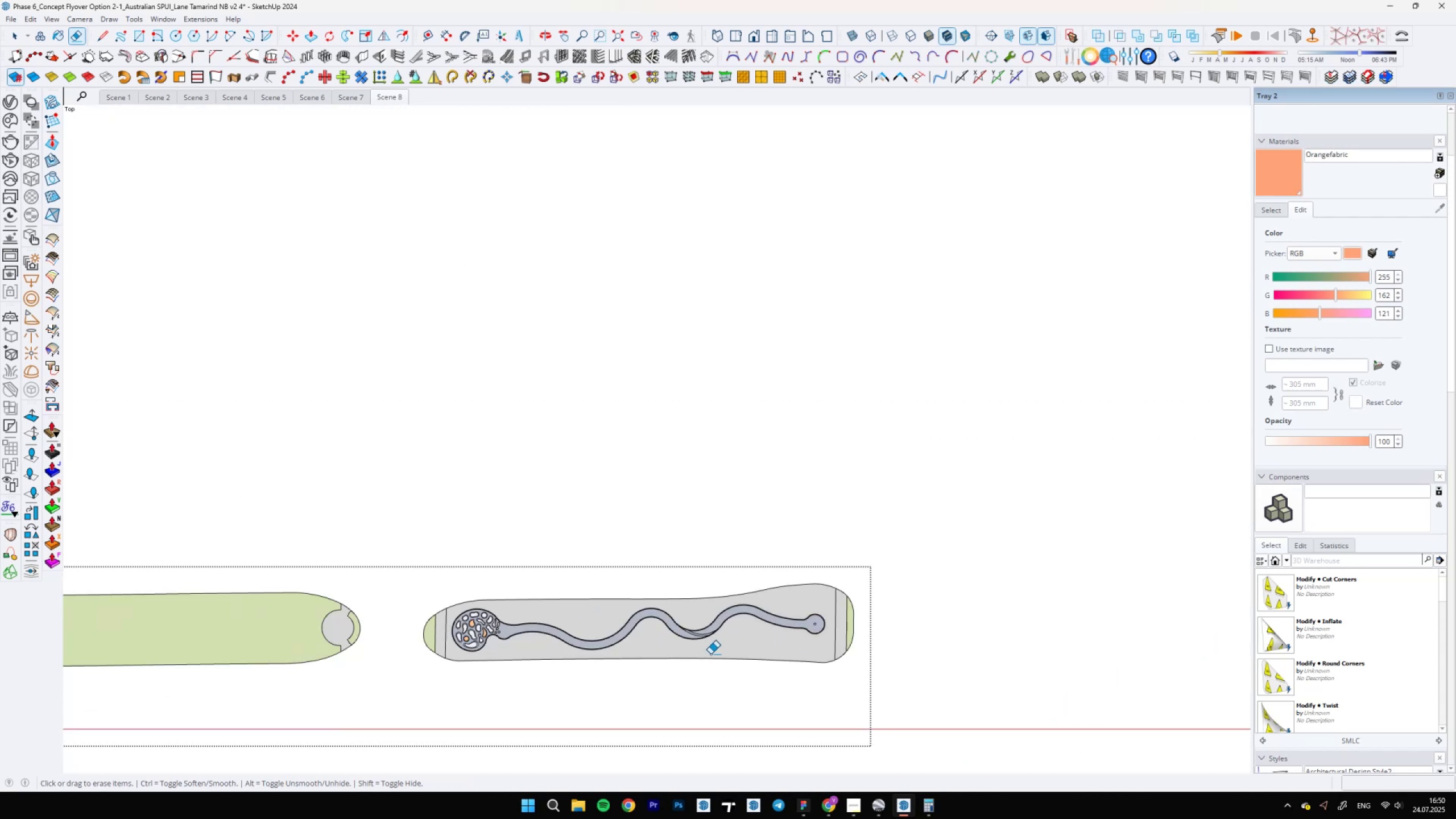 
scroll: coordinate [718, 622], scroll_direction: up, amount: 20.0
 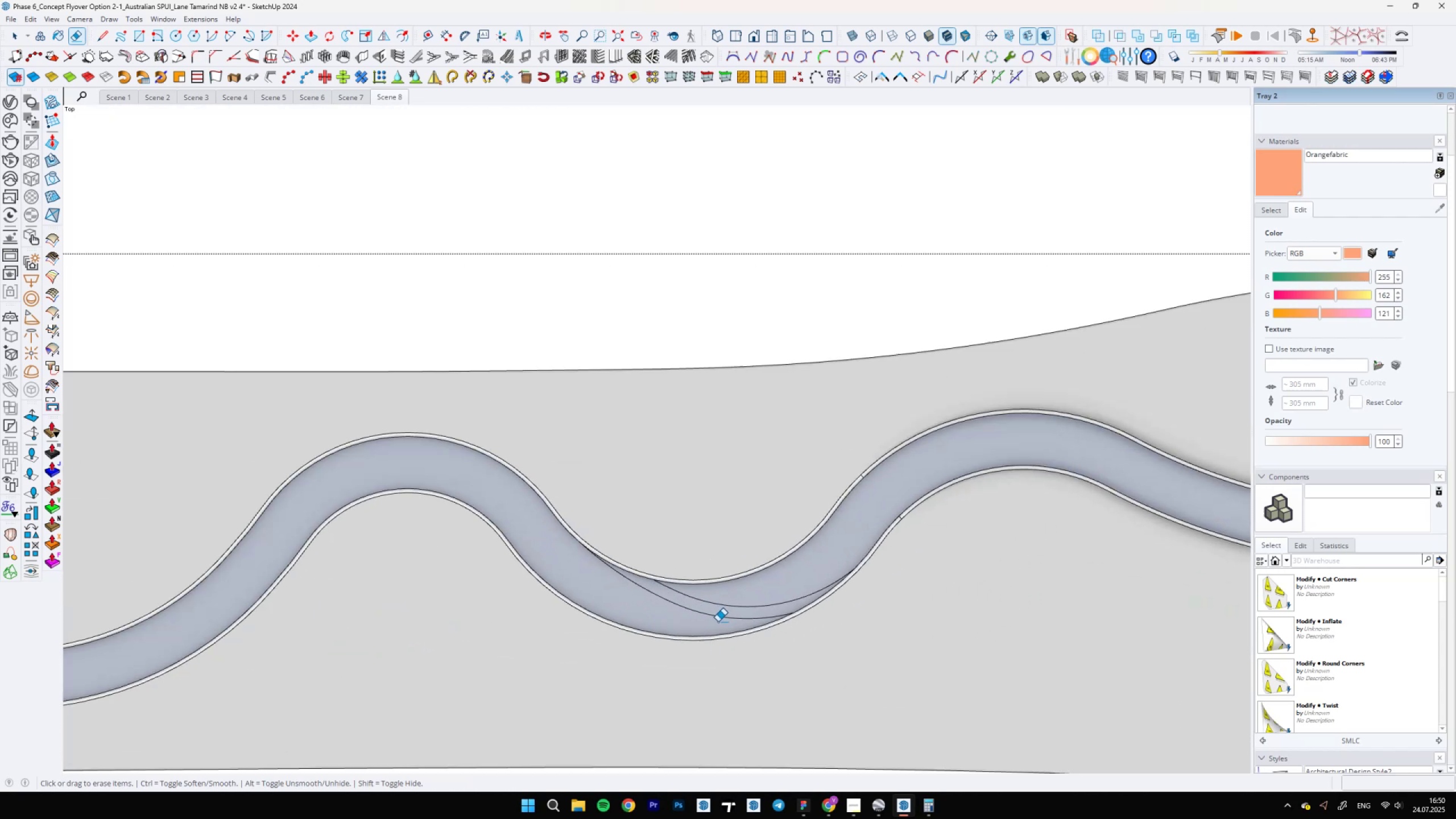 
key(Space)
 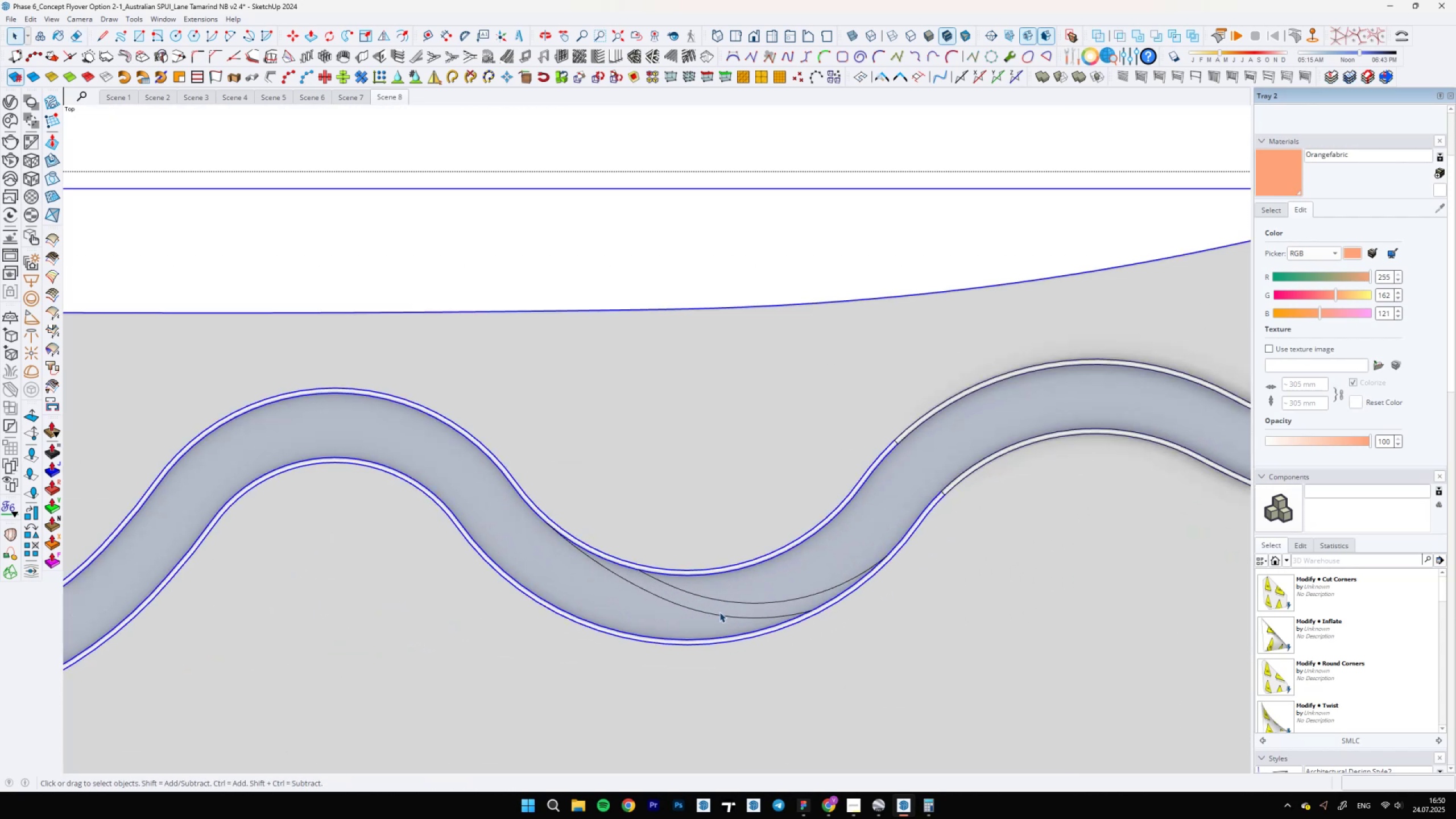 
double_click([714, 614])
 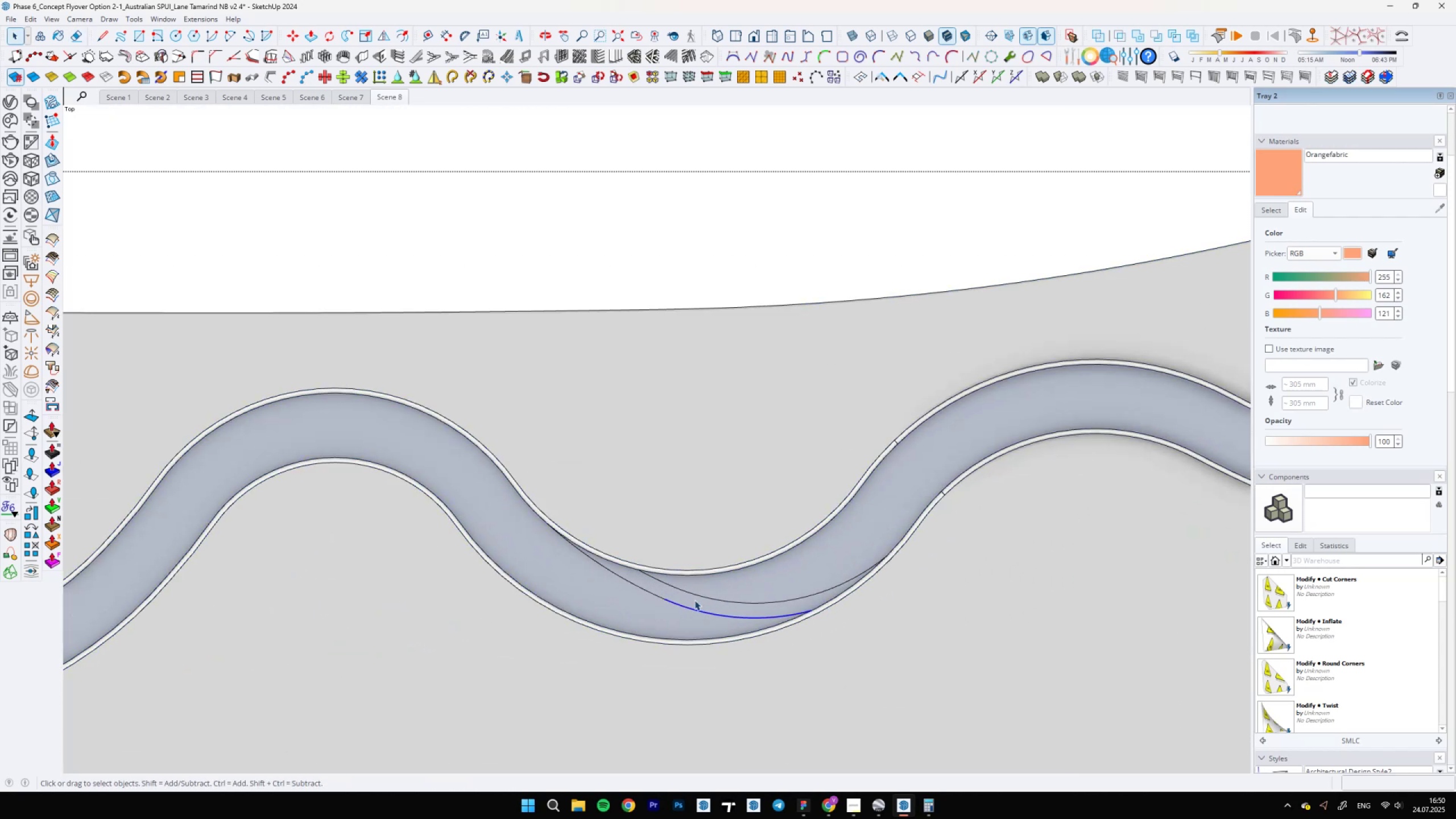 
hold_key(key=ControlLeft, duration=1.53)
left_click([647, 592])
 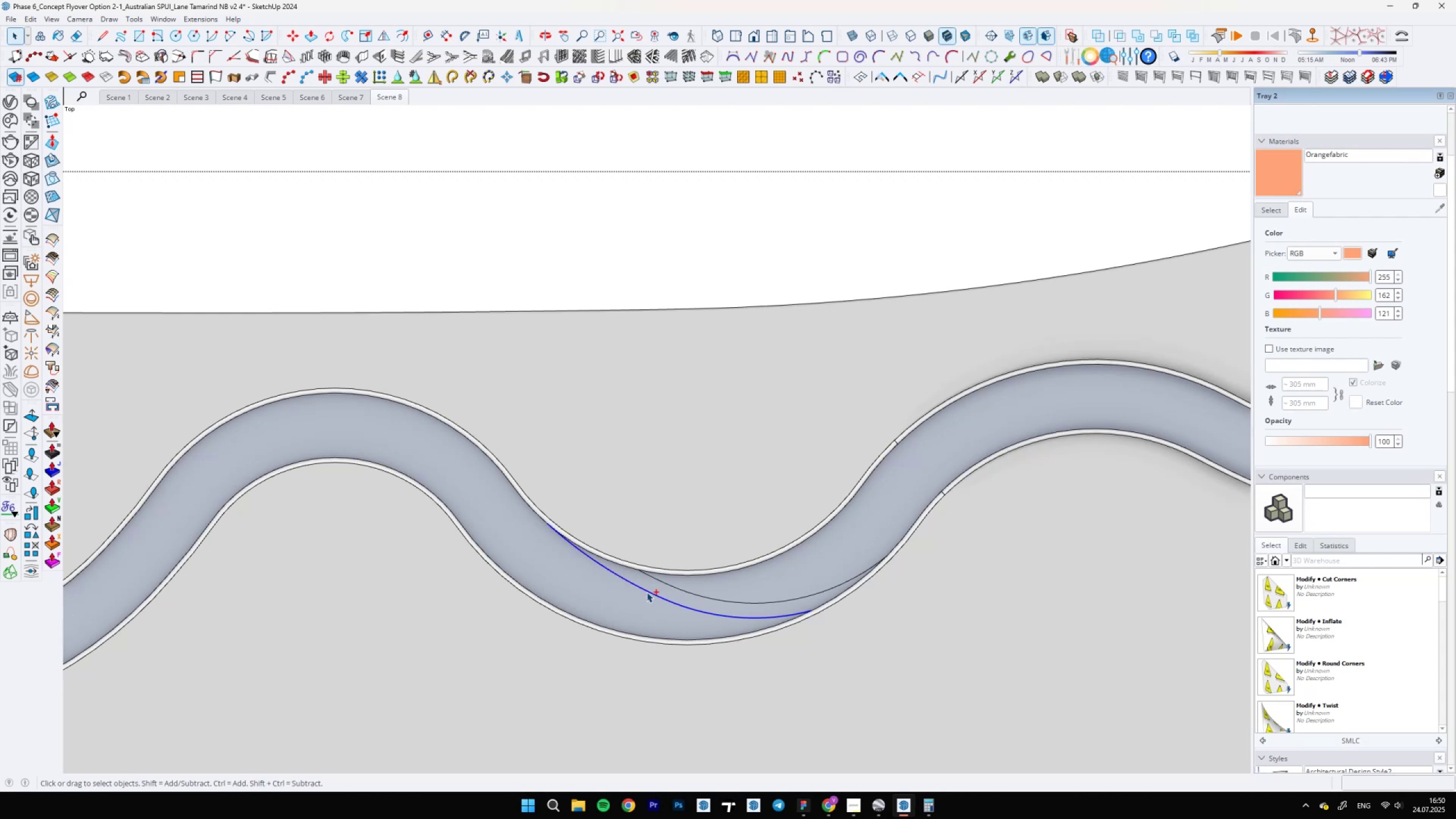 
hold_key(key=ControlLeft, duration=1.53)
left_click([671, 588])
 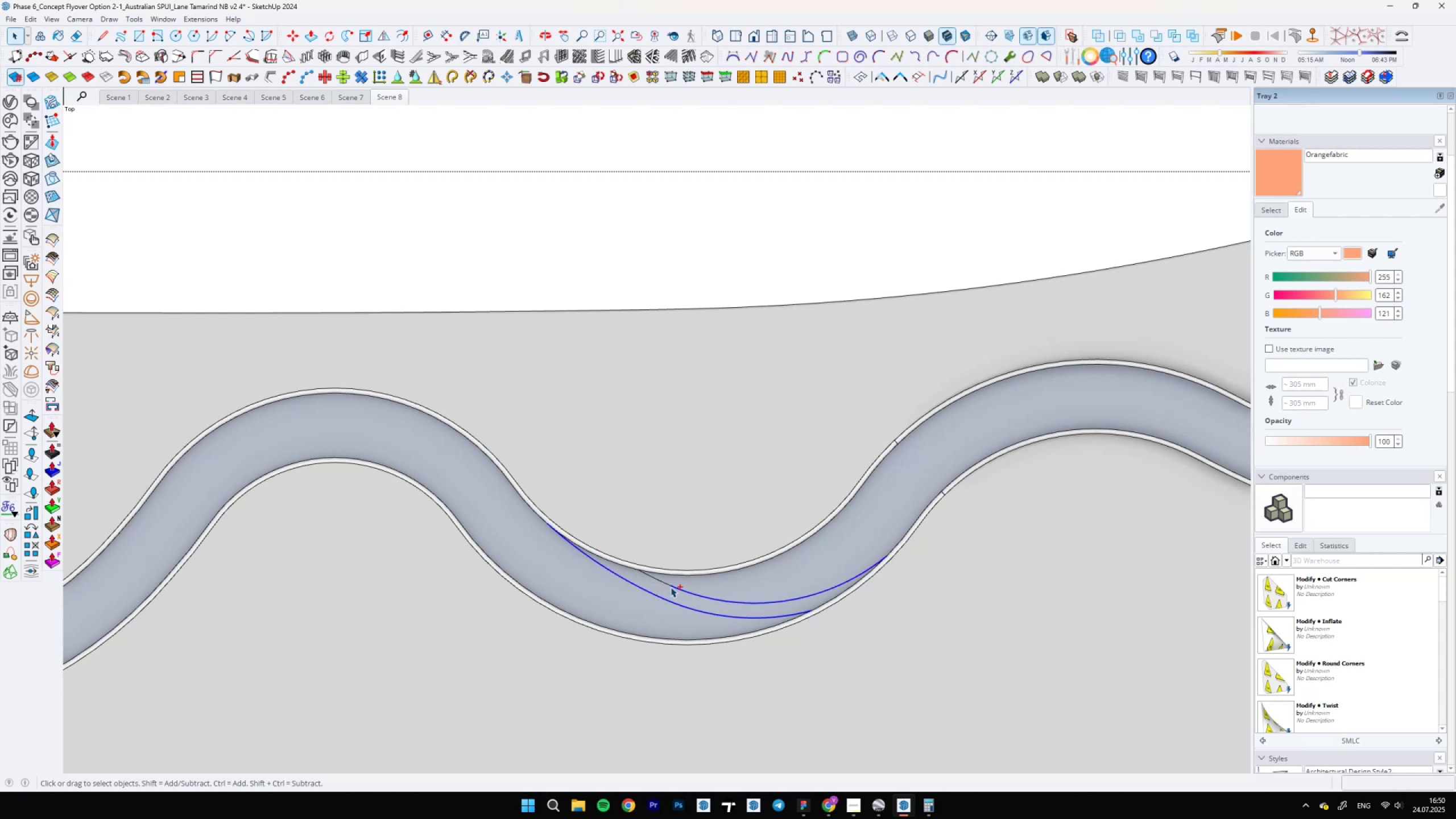 
left_click([664, 584])
 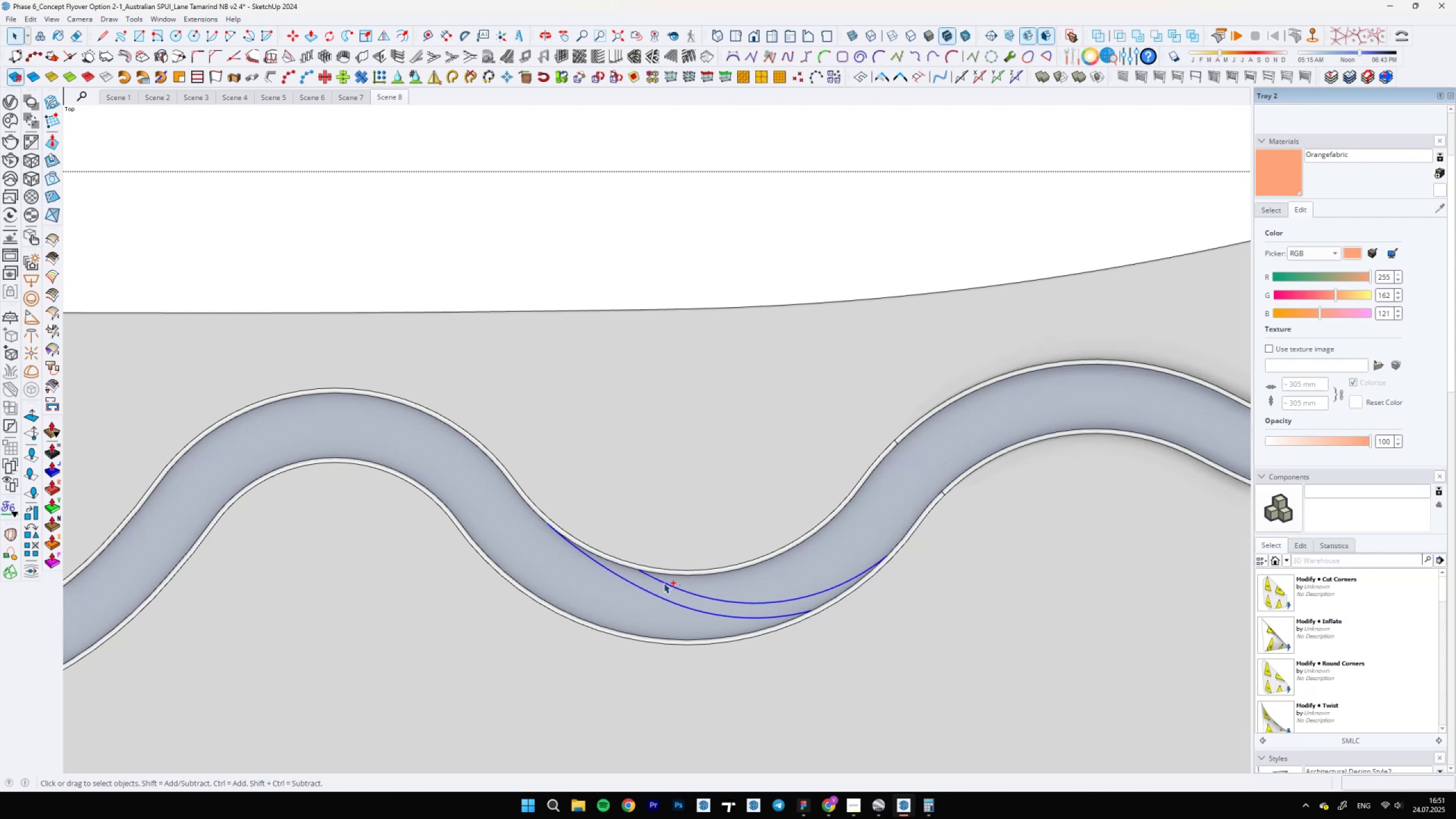 
hold_key(key=ControlLeft, duration=0.52)
right_click([664, 583])
 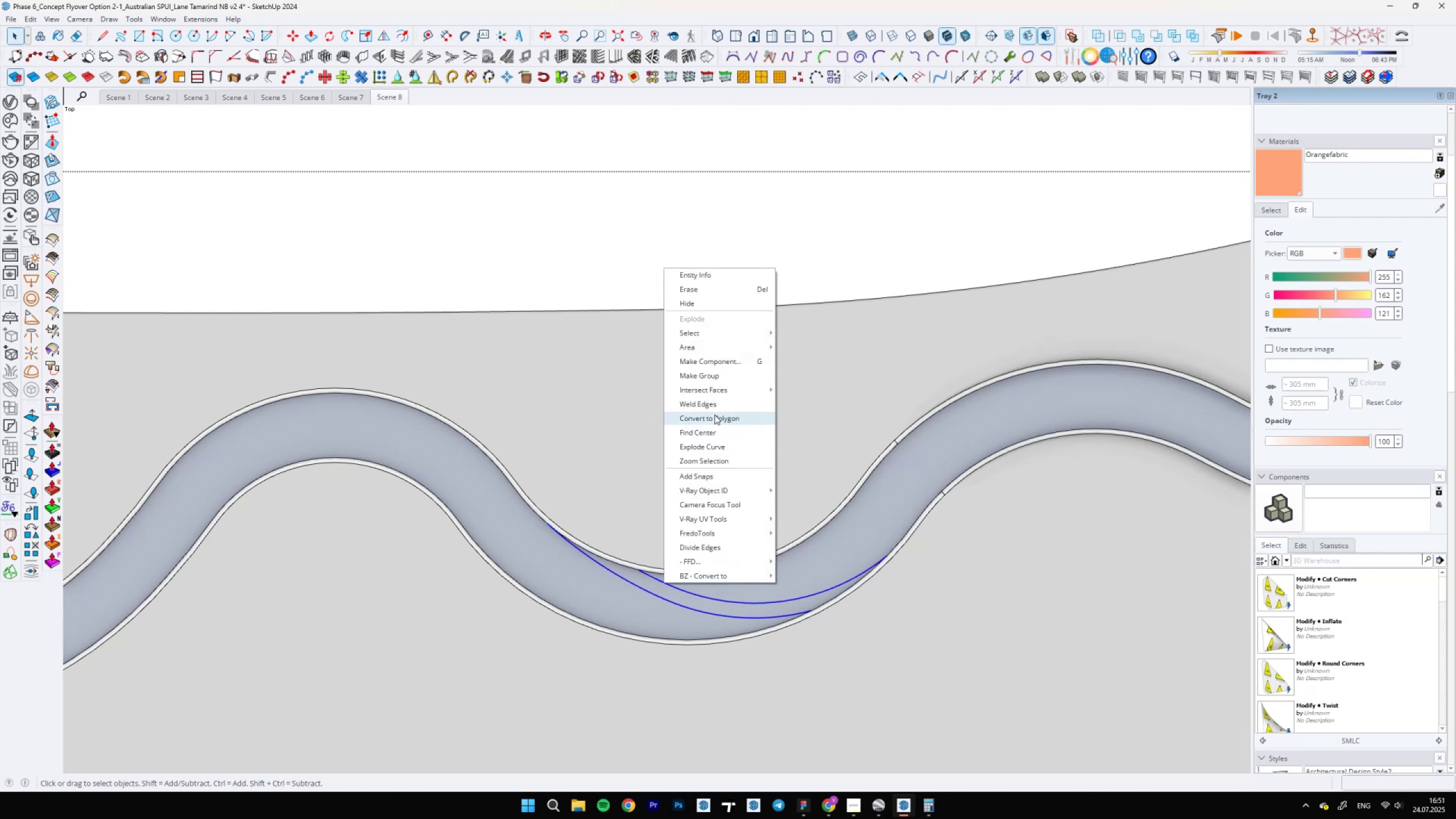 
left_click([712, 404])
 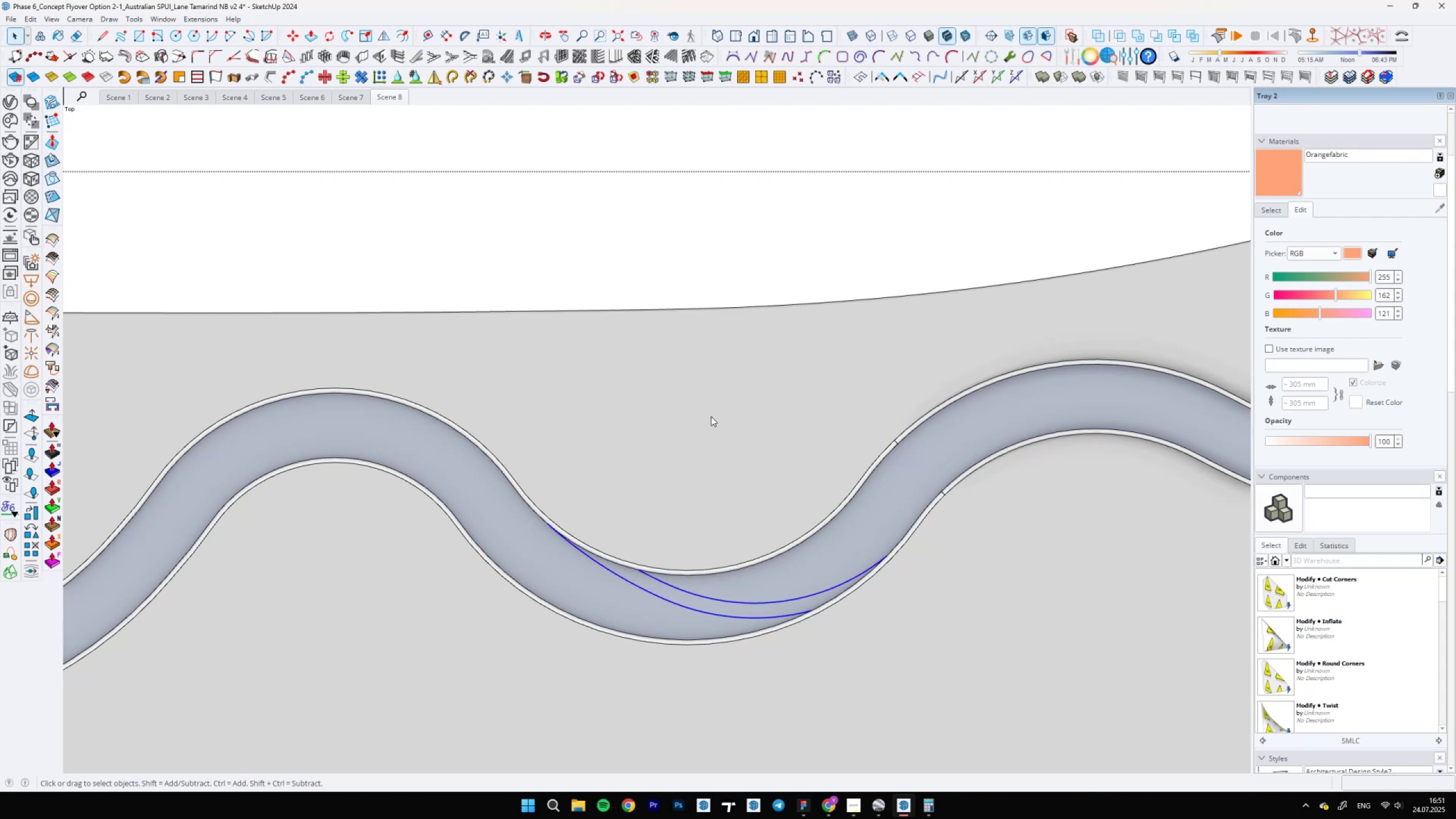 